 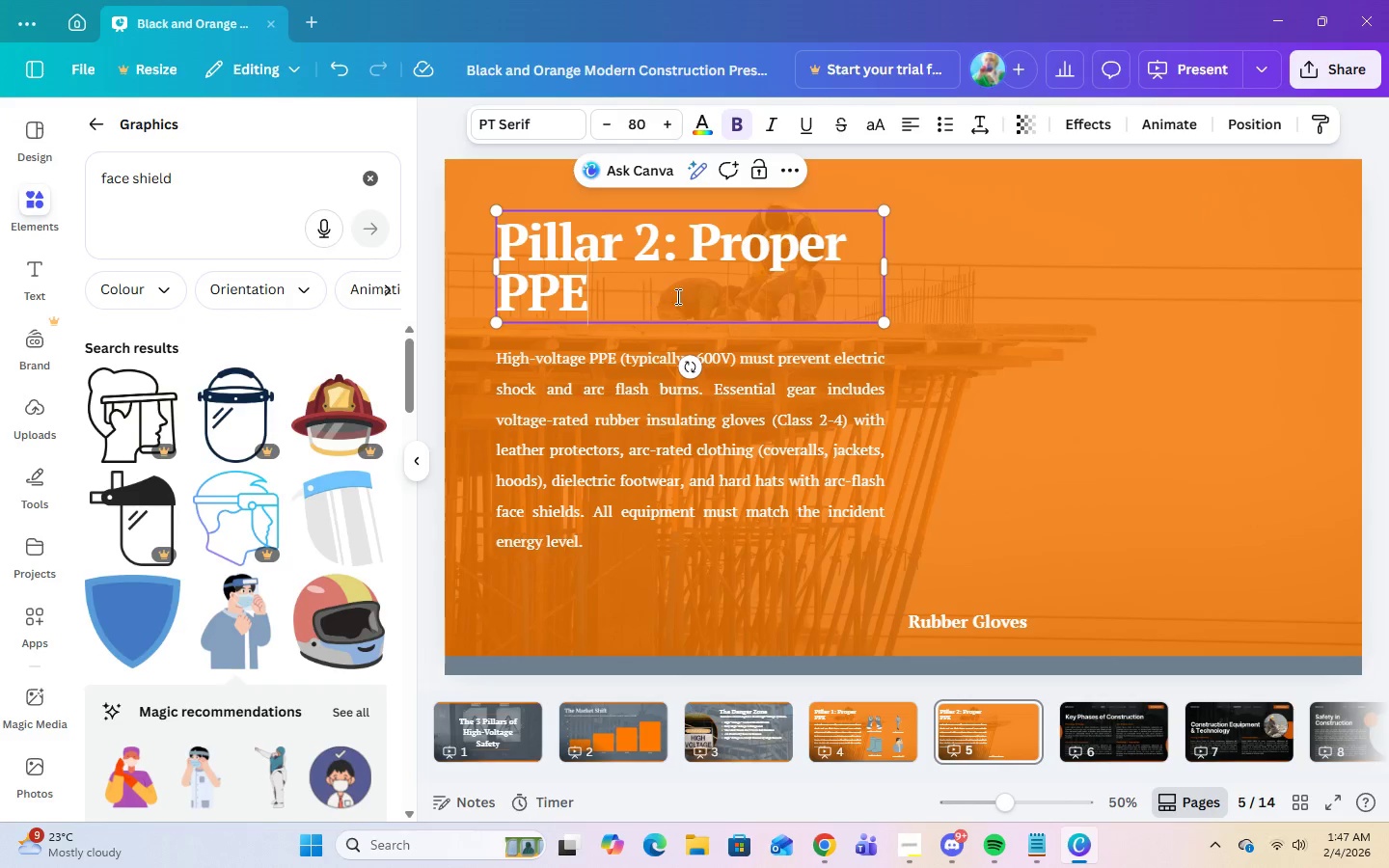 
key(Backspace)
key(Backspace)
key(Backspace)
key(Backspace)
key(Backspace)
key(Backspace)
key(Backspace)
key(Backspace)
key(Backspace)
key(Backspace)
type(Tool Insulation)
 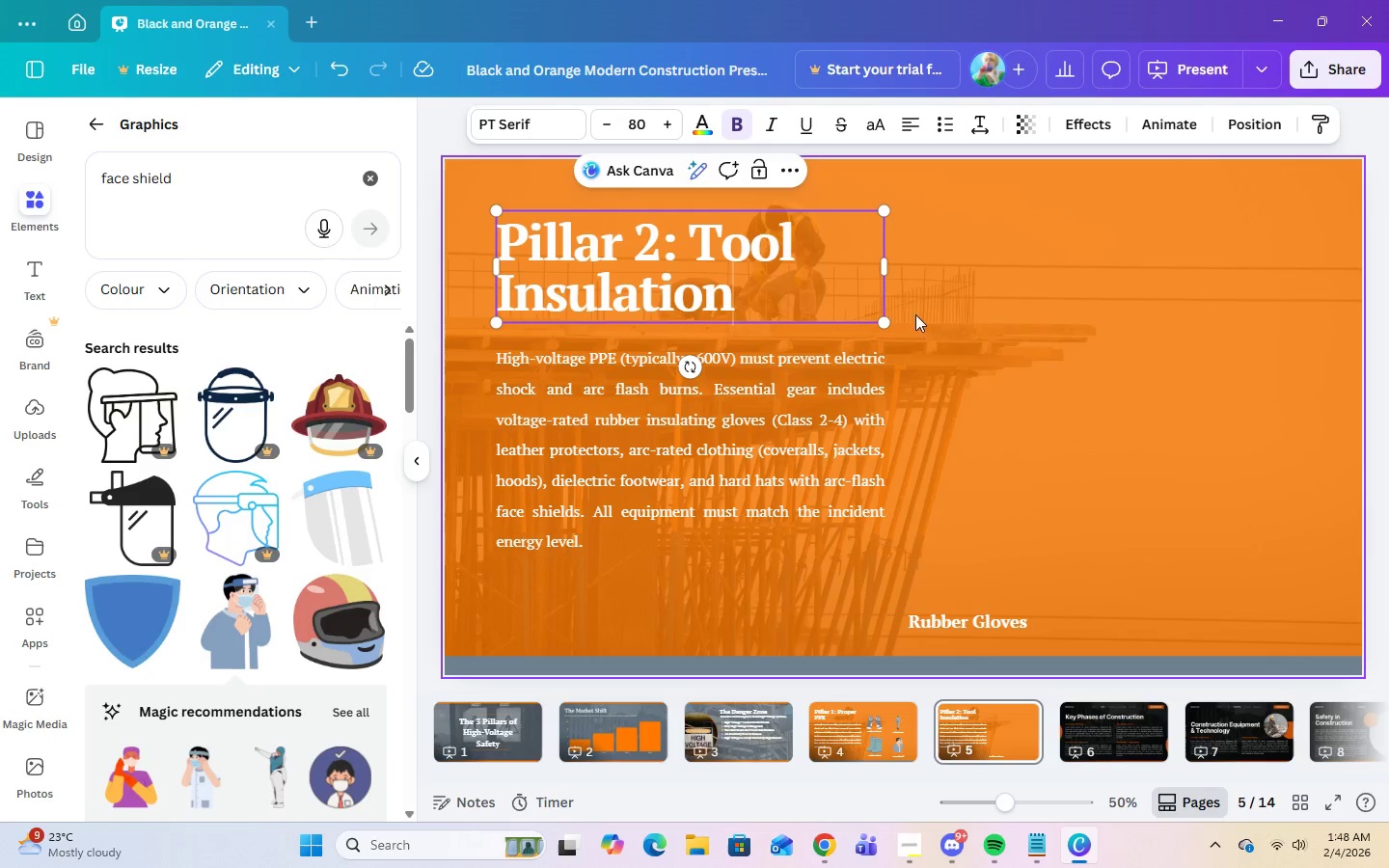 
left_click_drag(start_coordinate=[886, 274], to_coordinate=[1076, 279])
 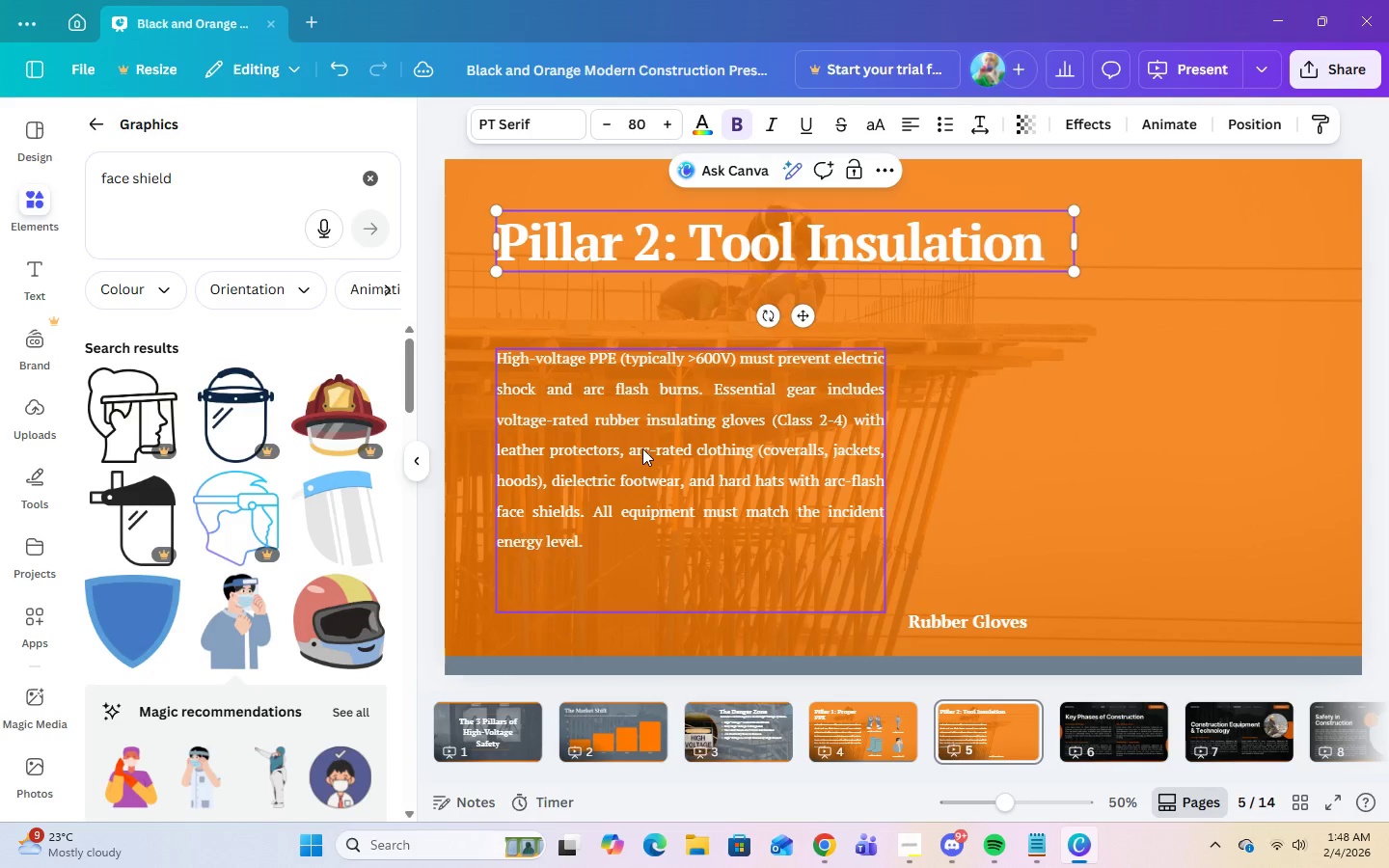 
left_click([642, 448])
 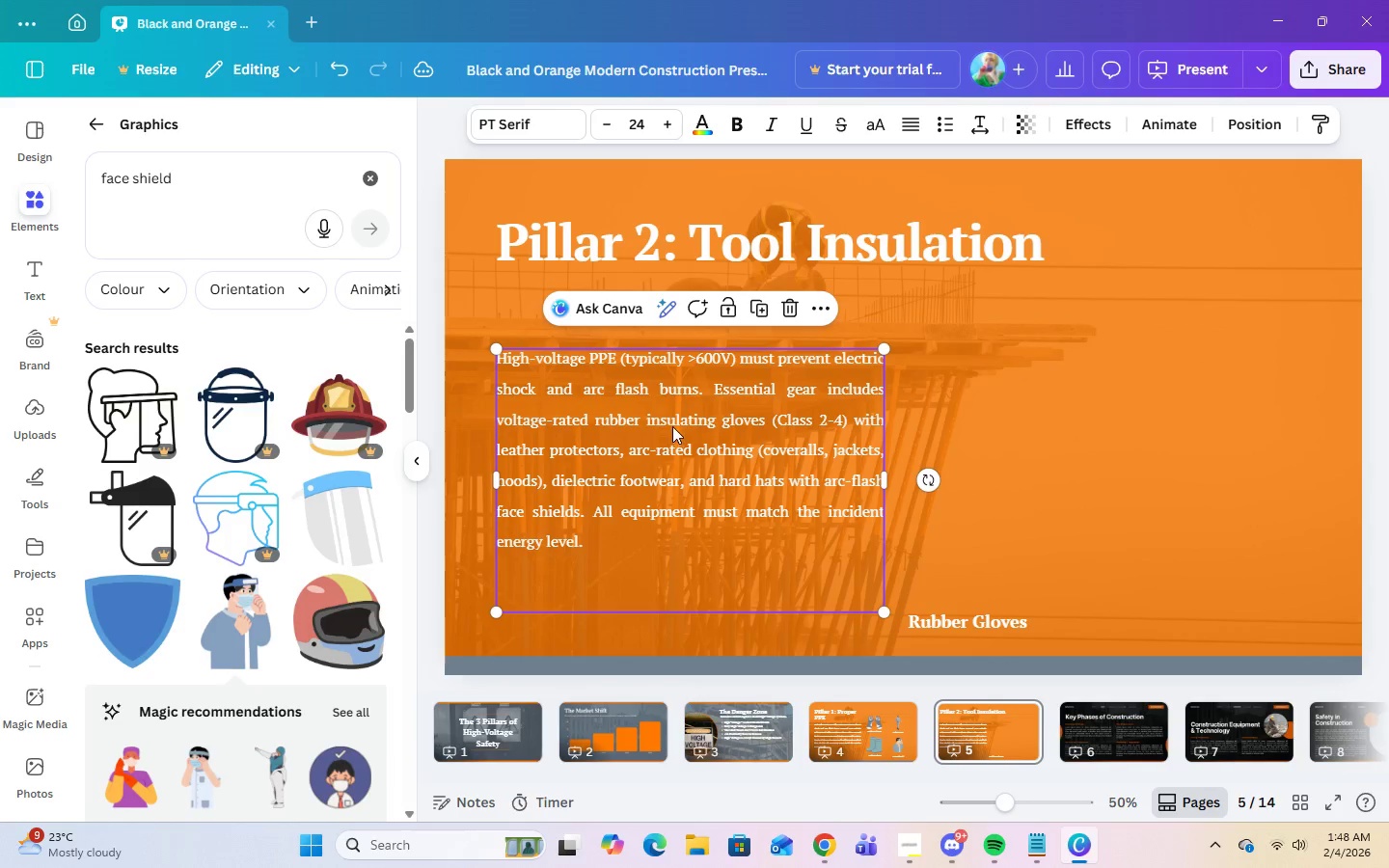 
left_click_drag(start_coordinate=[672, 425], to_coordinate=[678, 399])
 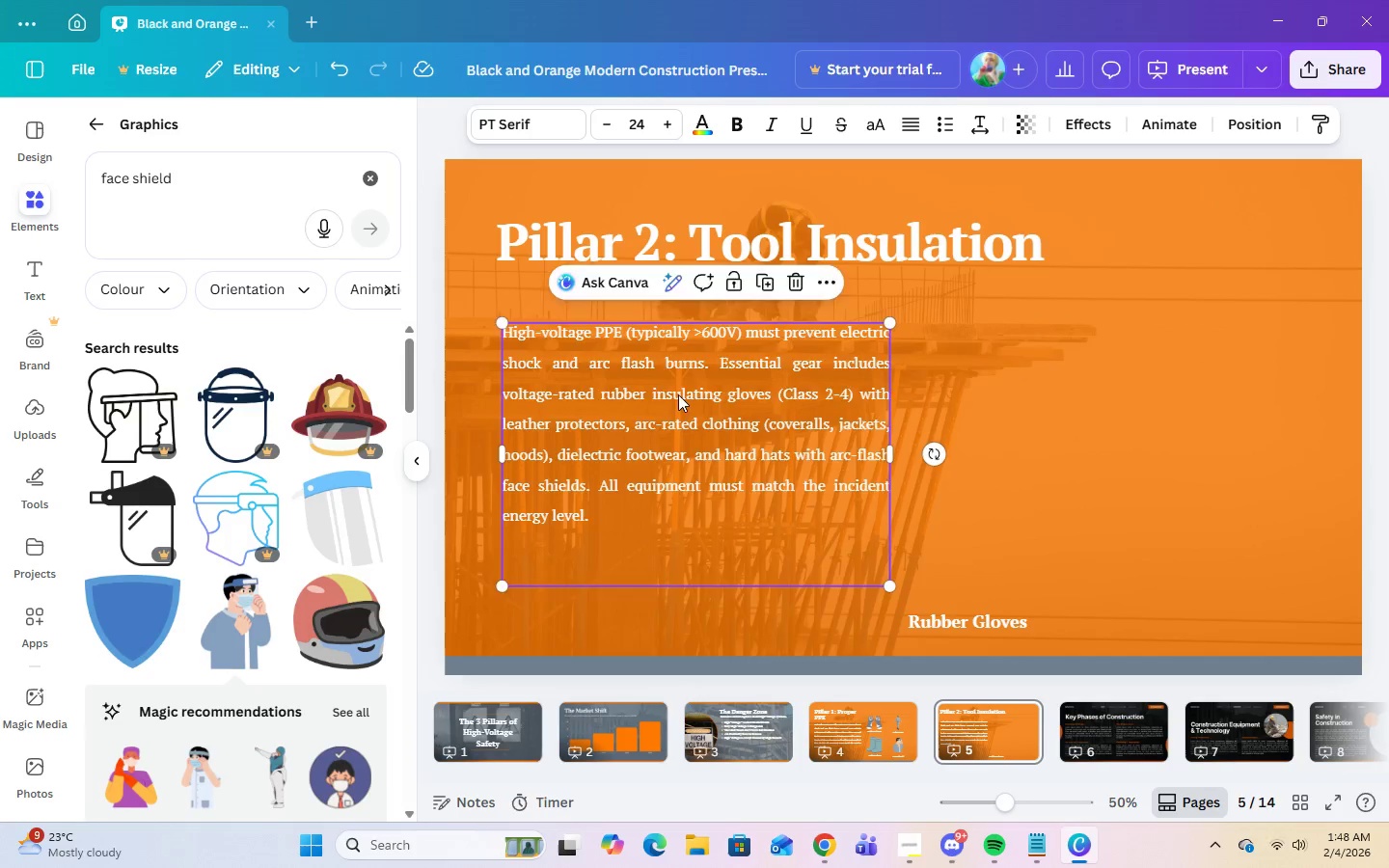 
left_click_drag(start_coordinate=[678, 397], to_coordinate=[673, 363])
 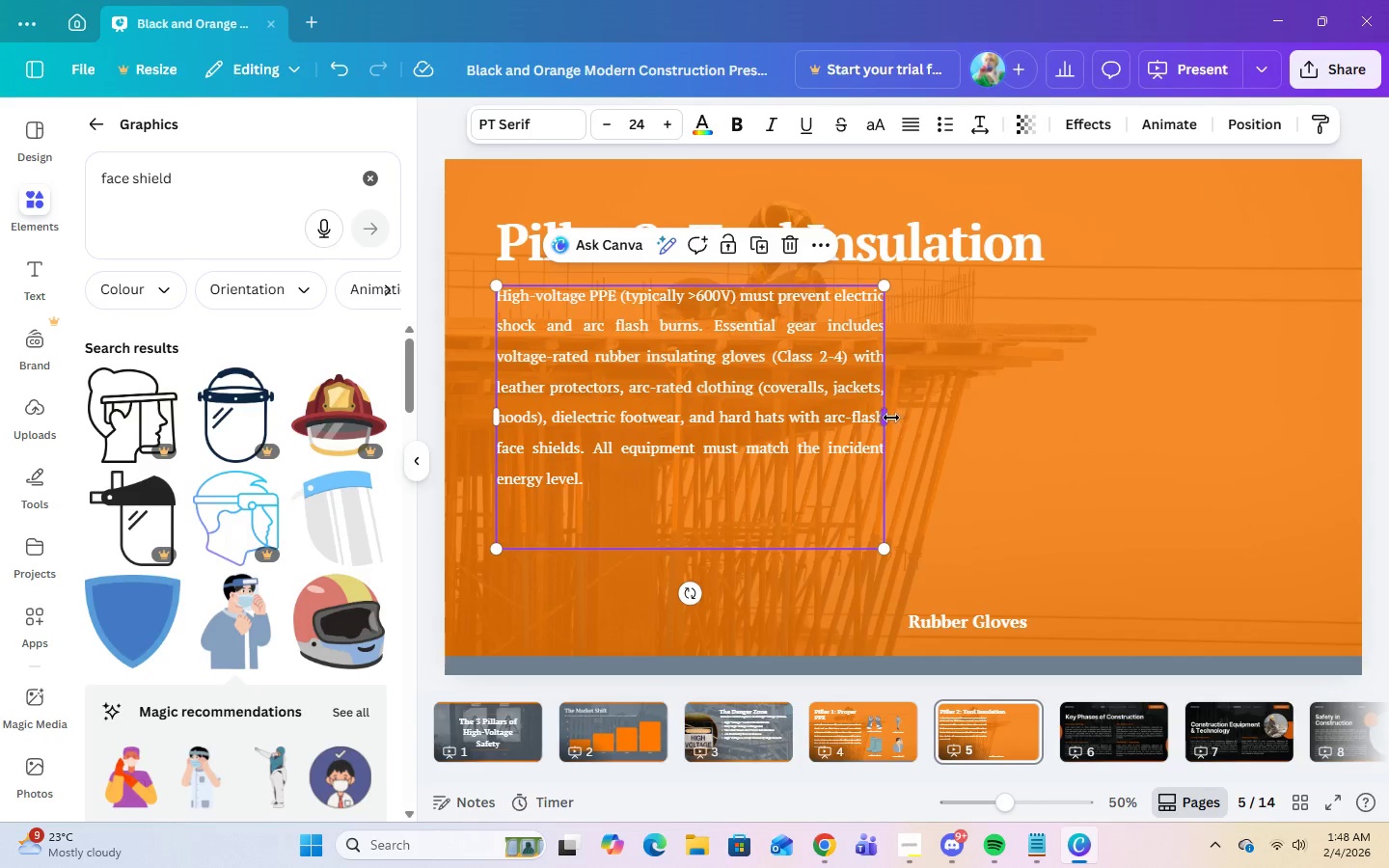 
left_click_drag(start_coordinate=[889, 419], to_coordinate=[1319, 433])
 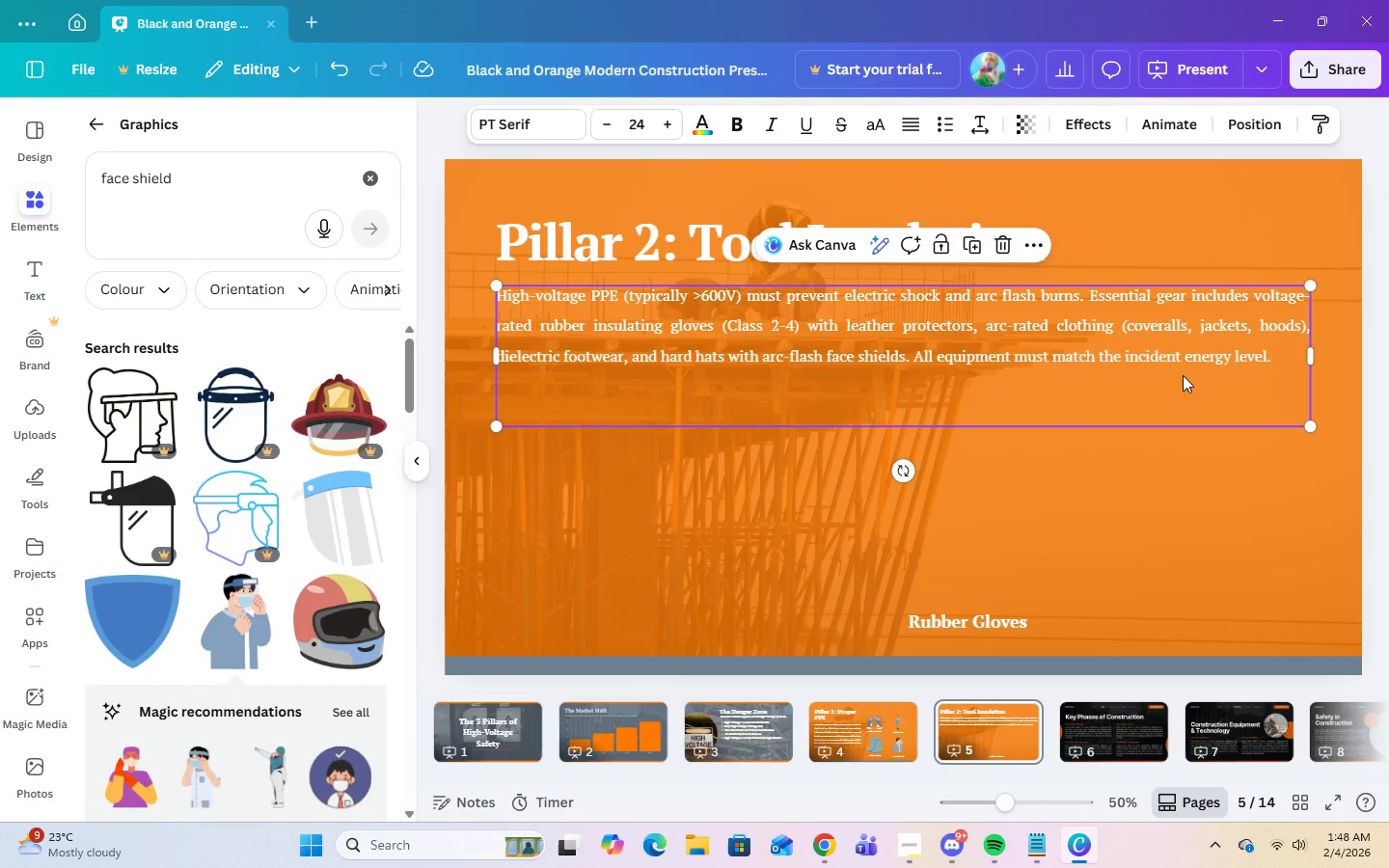 
double_click([1185, 375])
 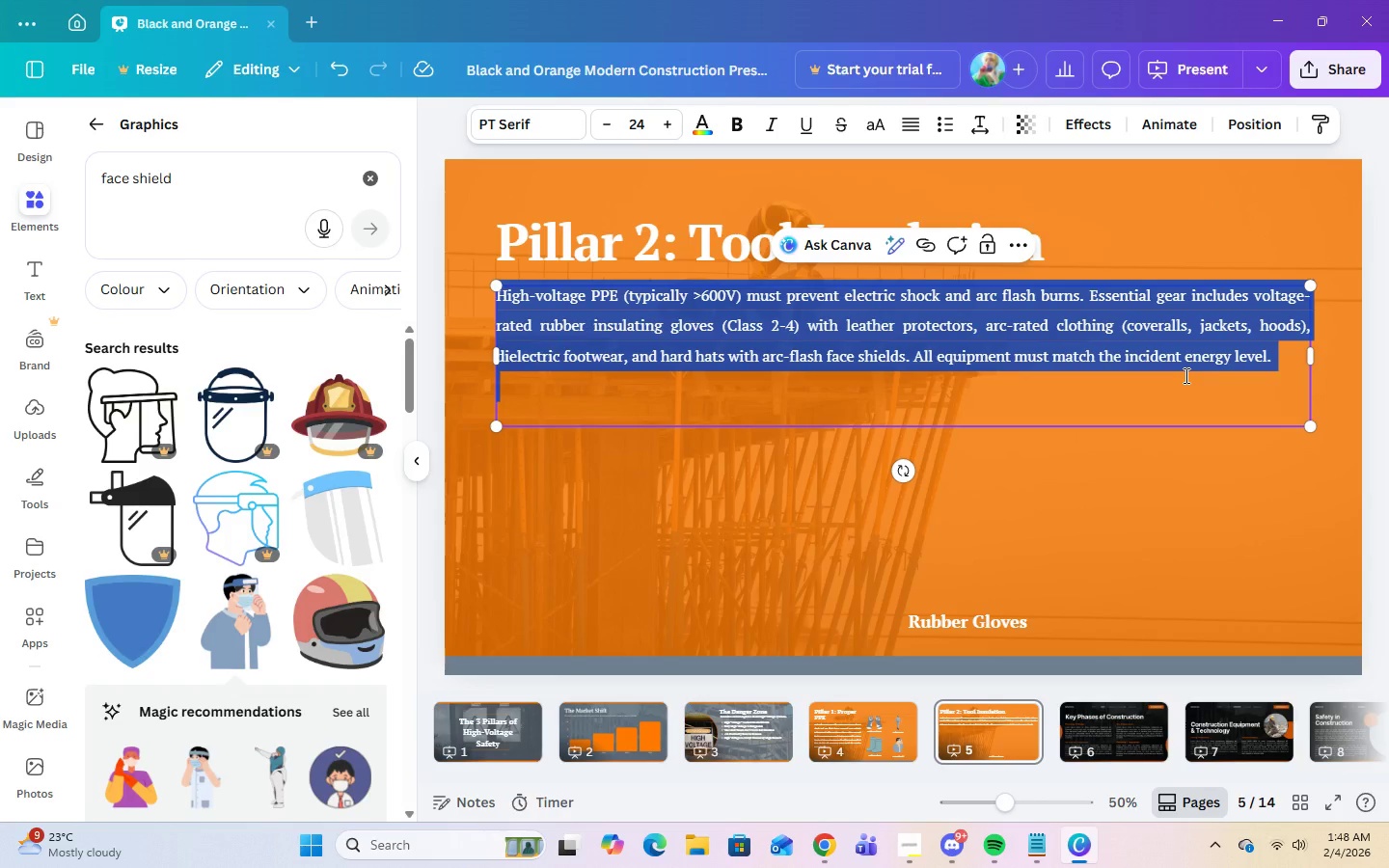 
key(Control+V)
 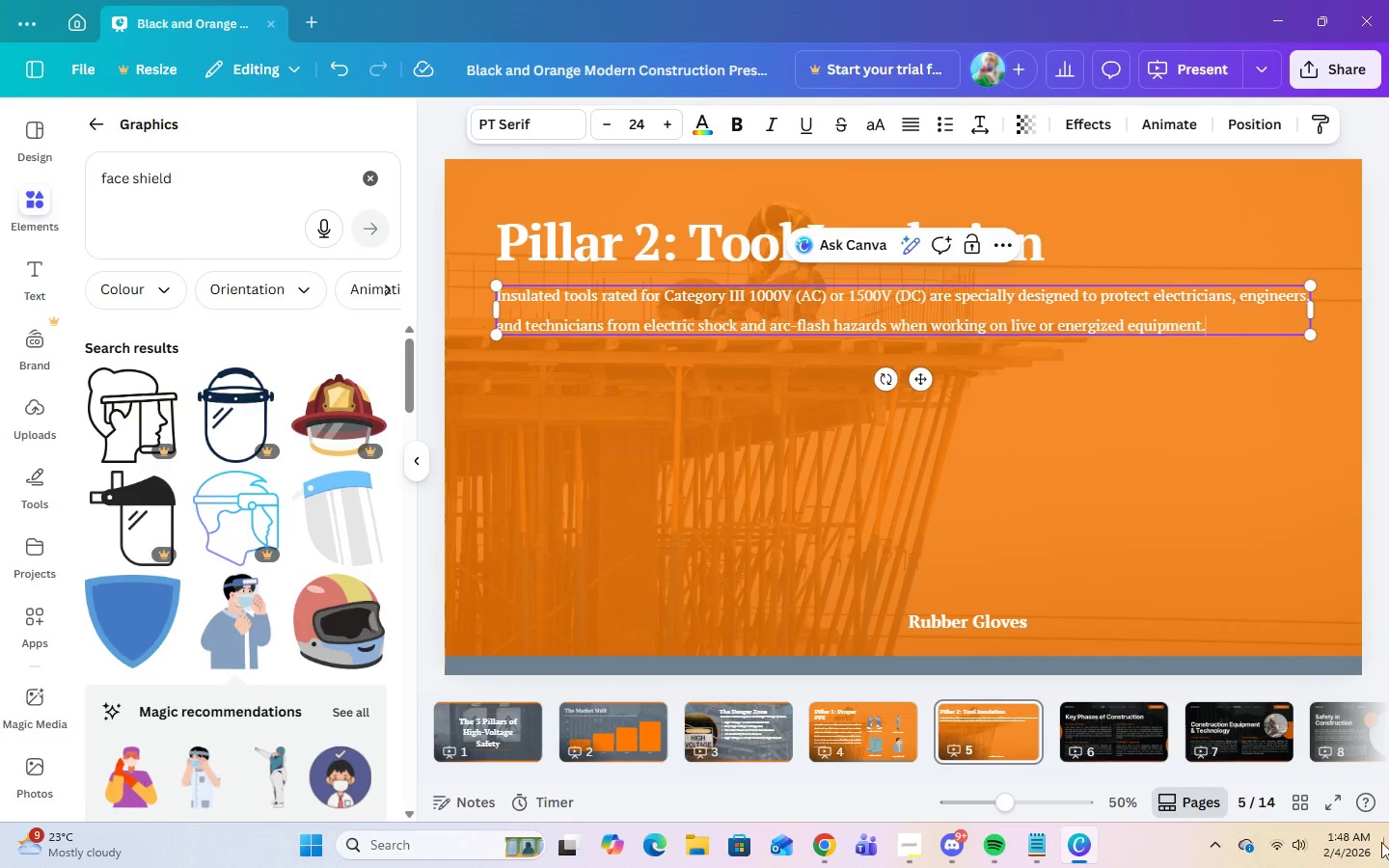 
wait(7.2)
 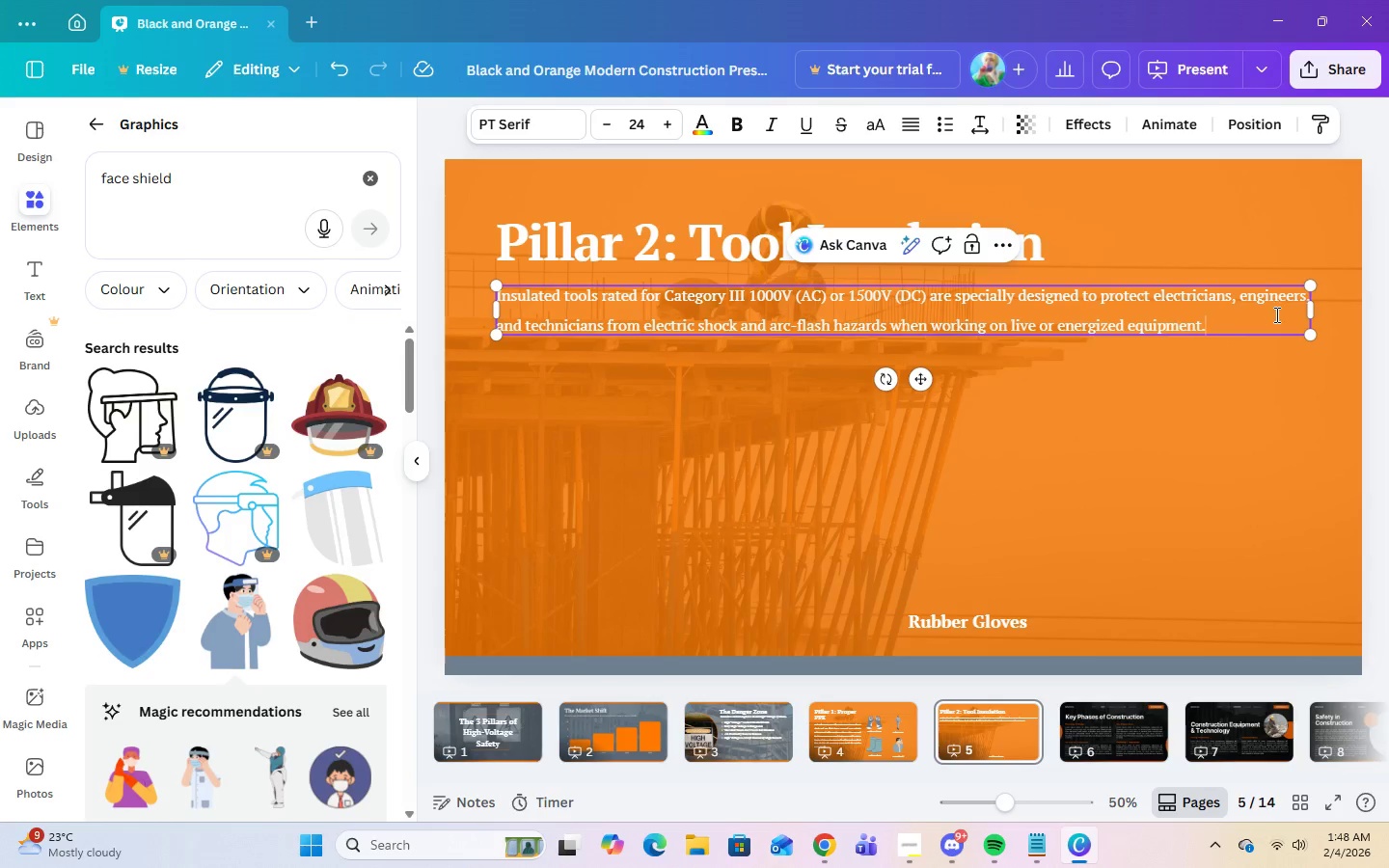 
left_click_drag(start_coordinate=[1312, 312], to_coordinate=[1052, 370])
 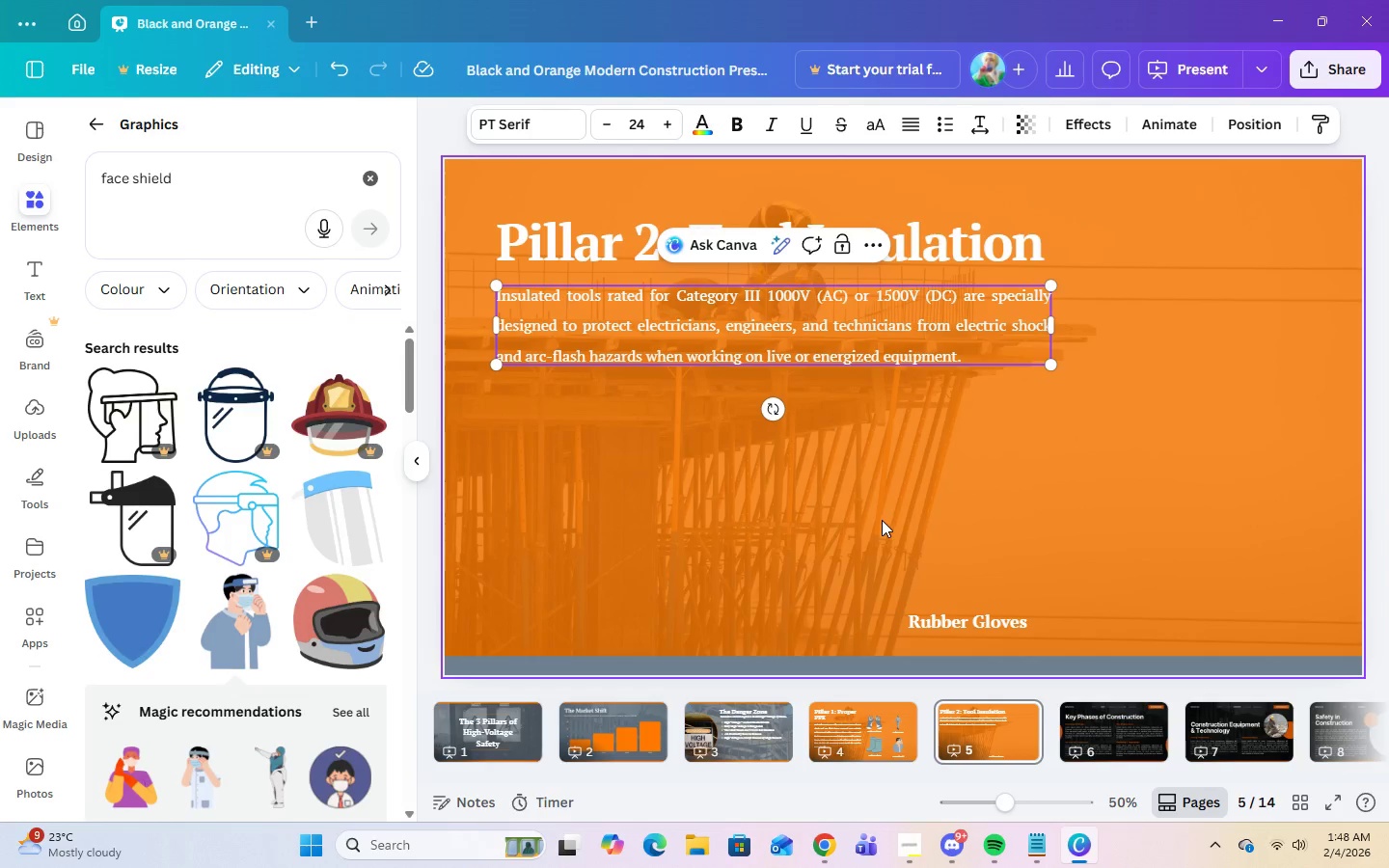 
left_click([882, 520])
 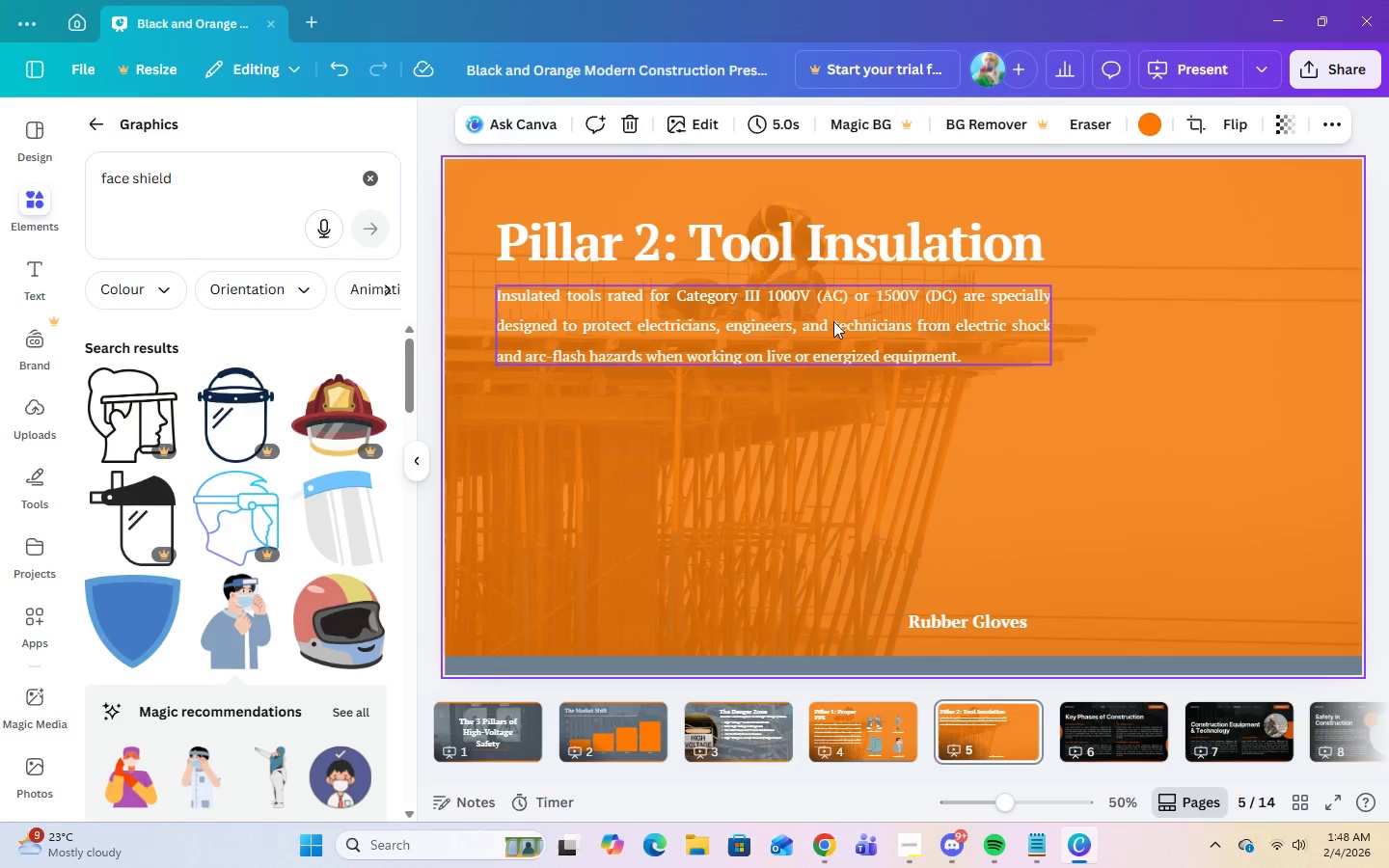 
double_click([833, 321])
 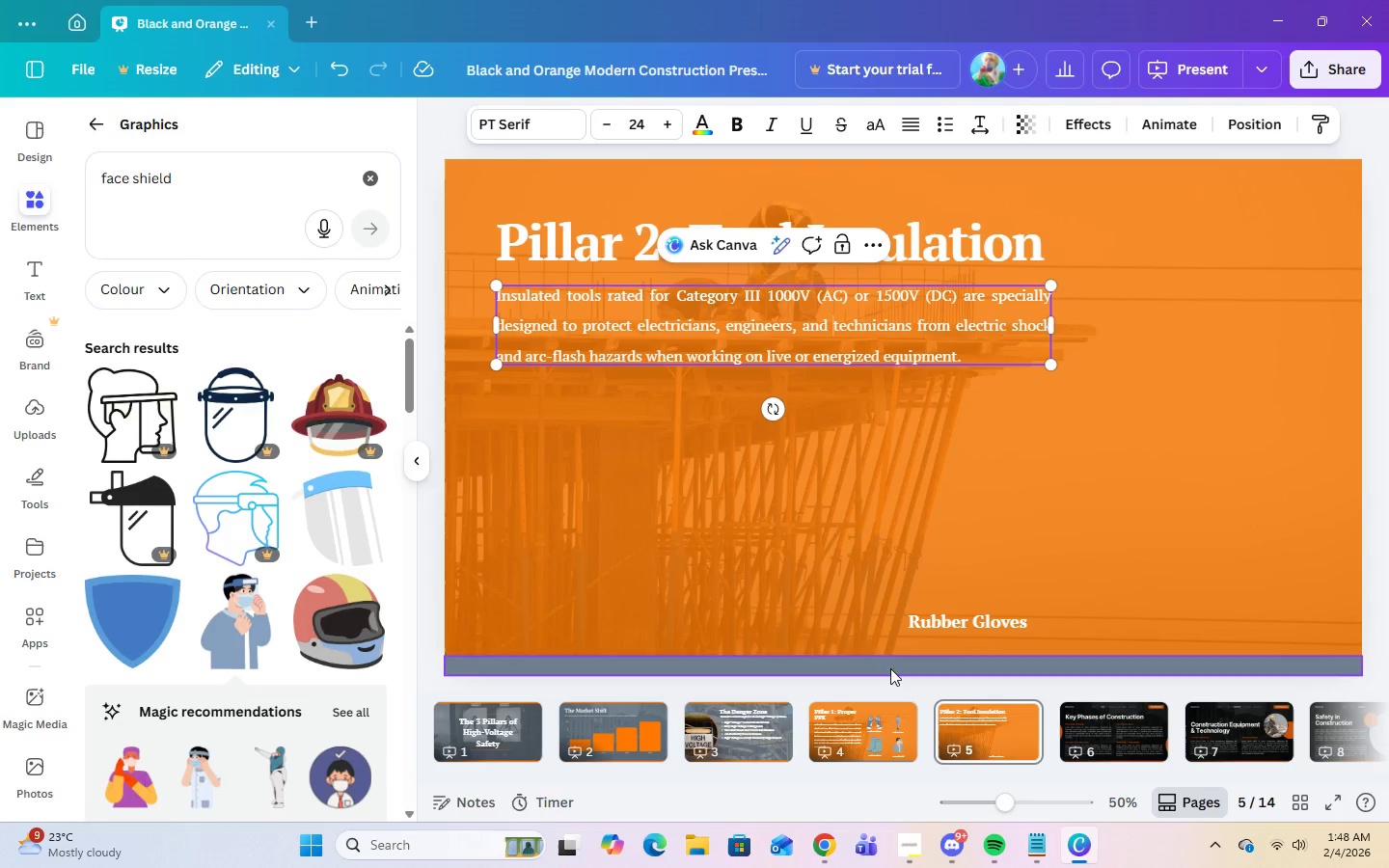 
left_click([823, 741])
 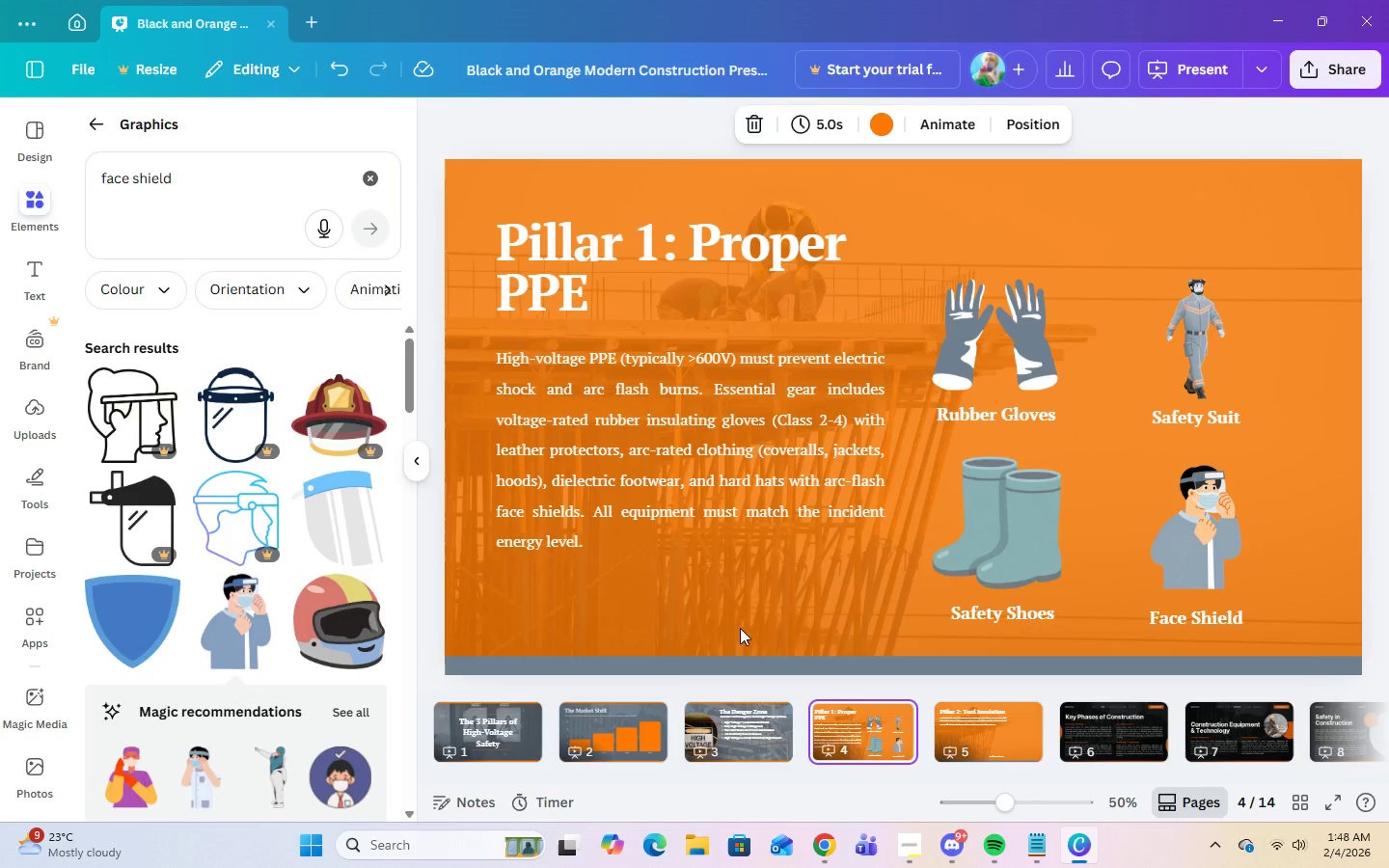 
left_click([657, 472])
 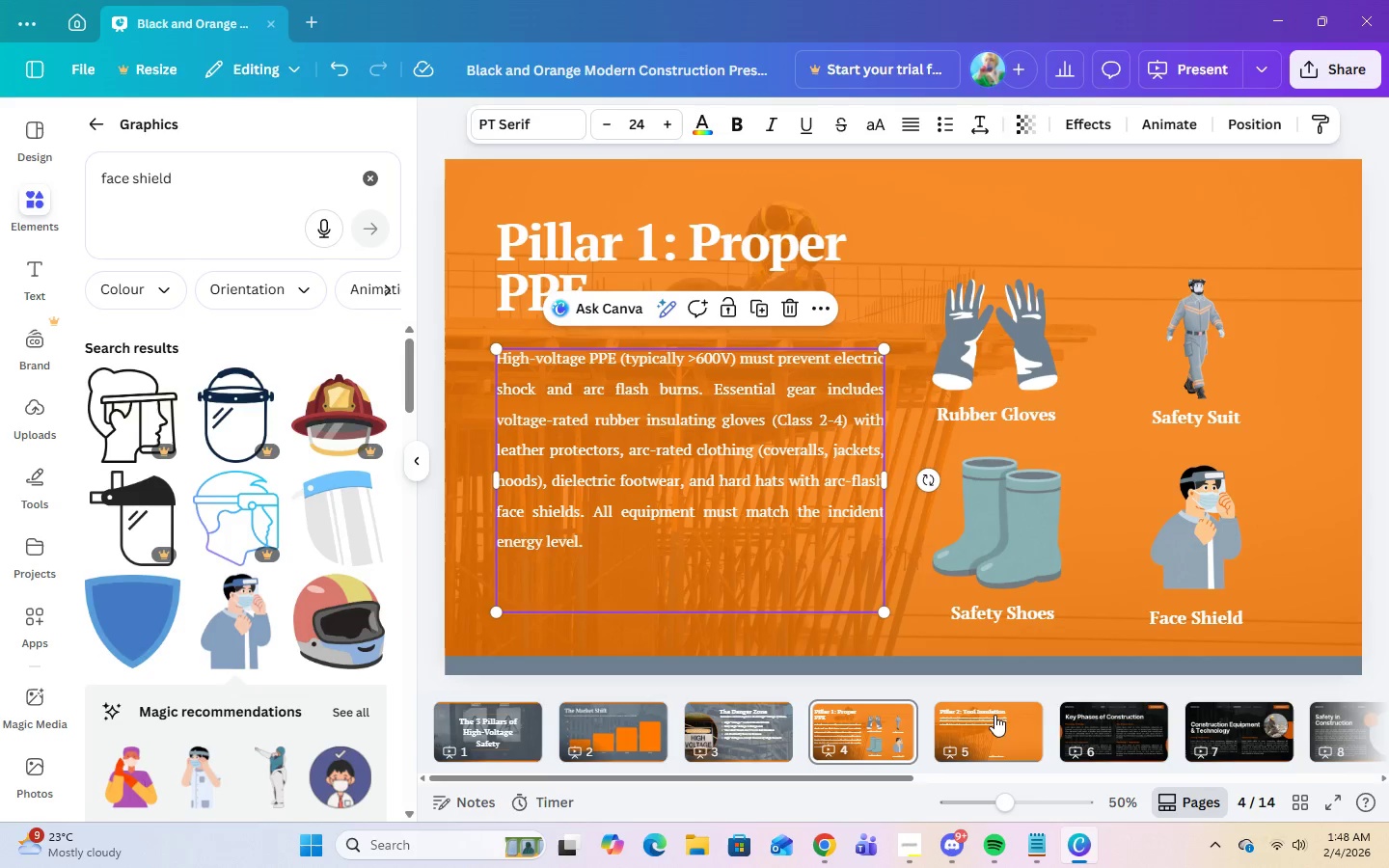 
left_click([994, 721])
 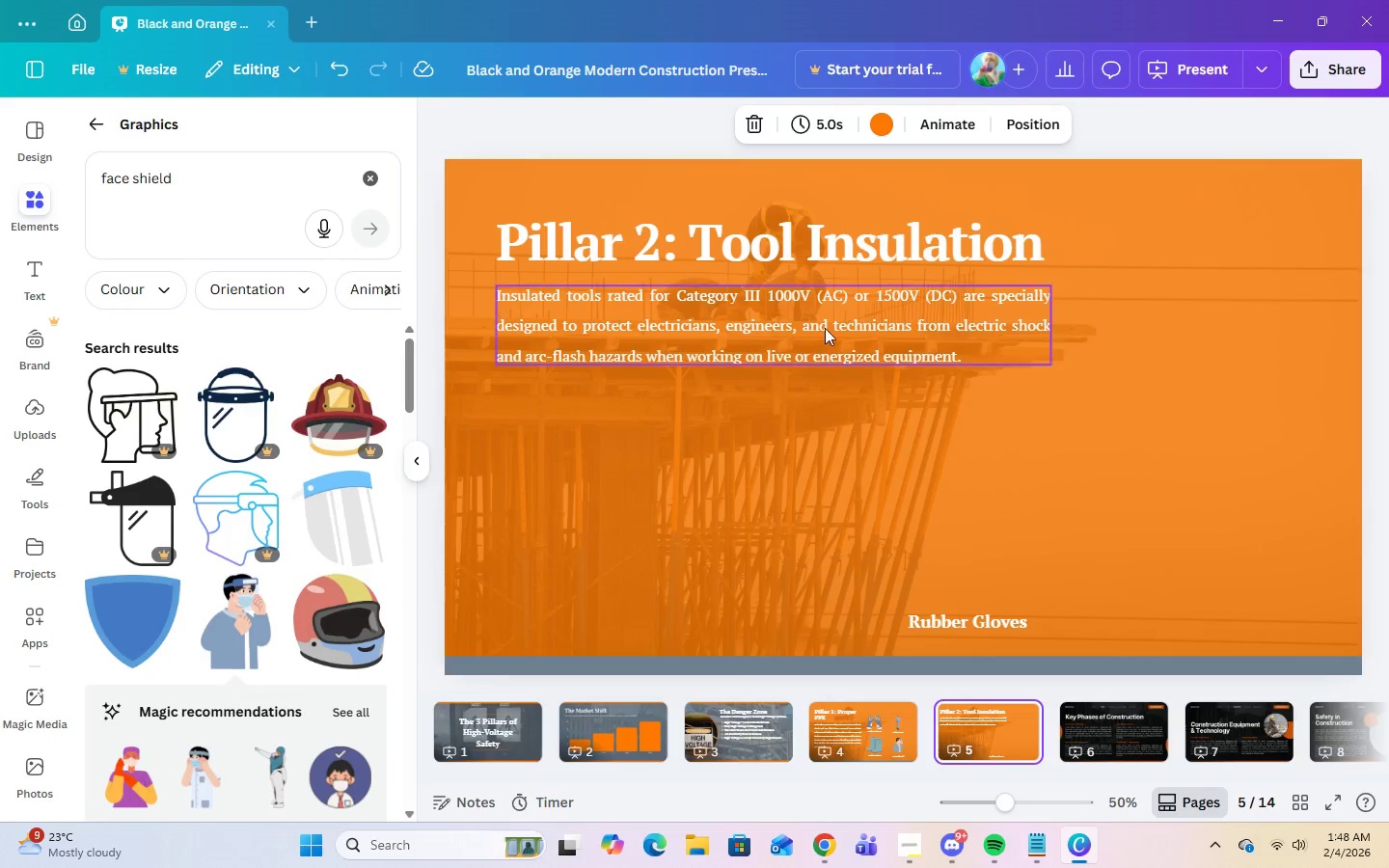 
left_click([831, 339])
 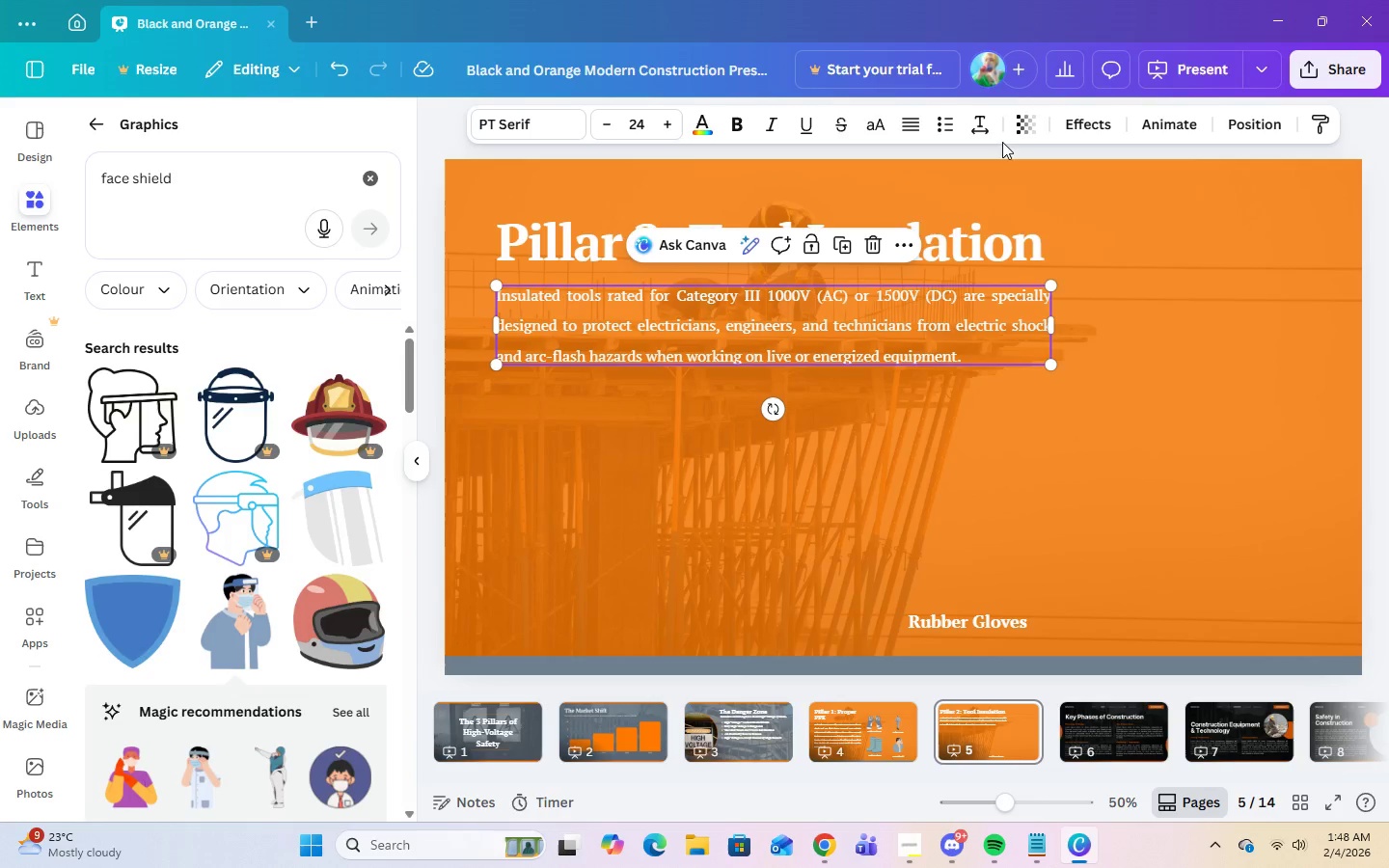 
left_click([978, 126])
 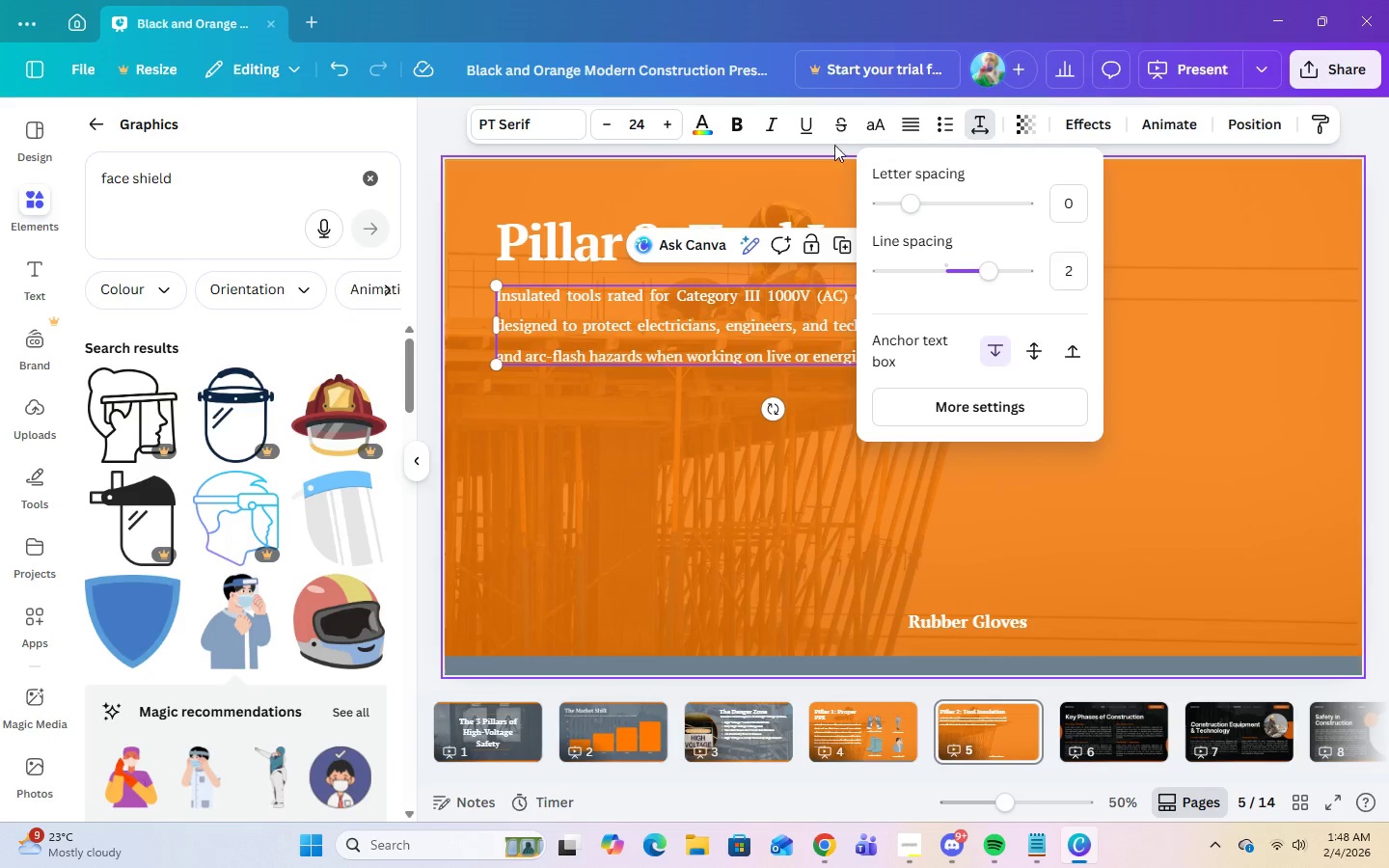 
left_click([714, 126])
 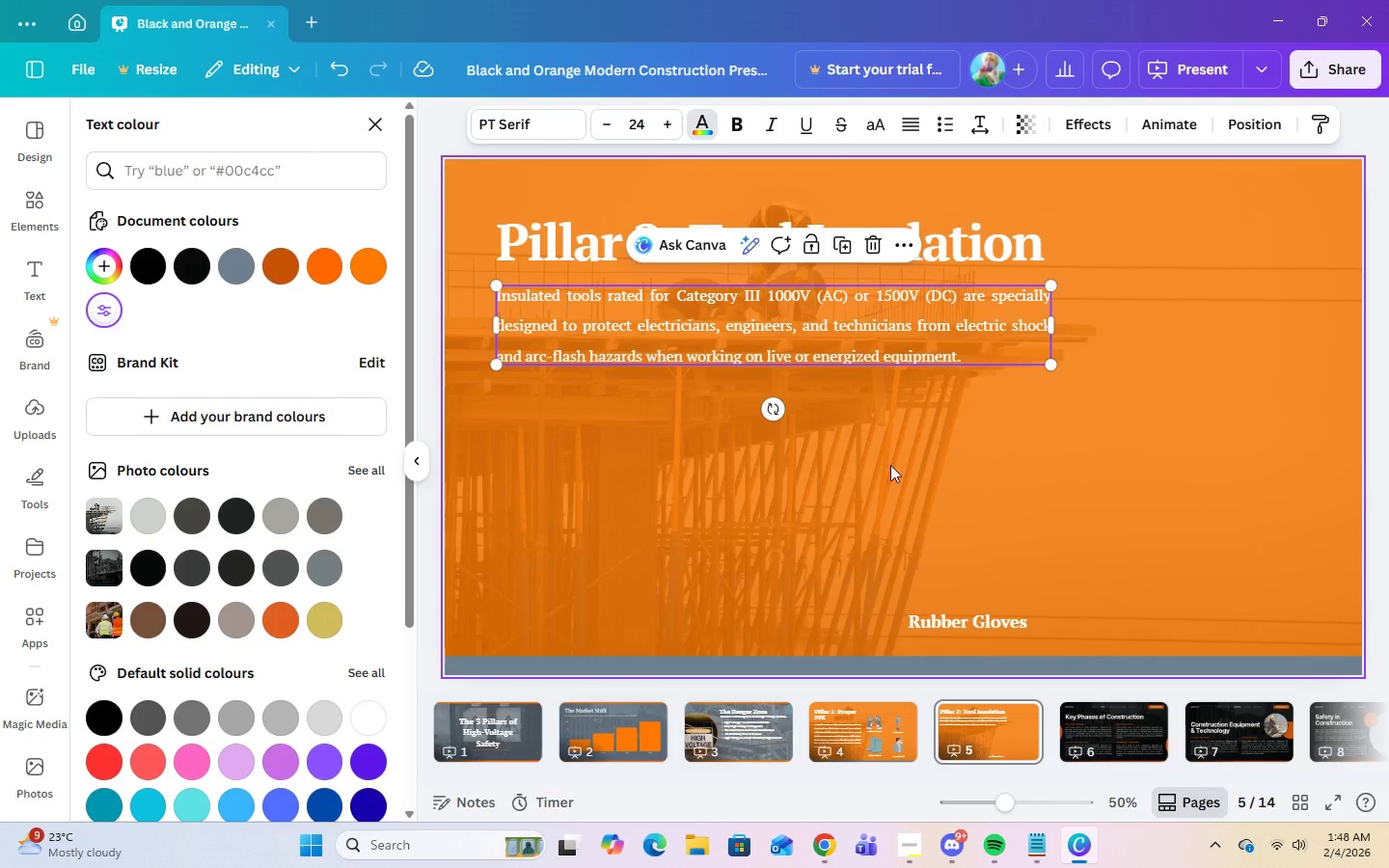 
left_click([929, 525])
 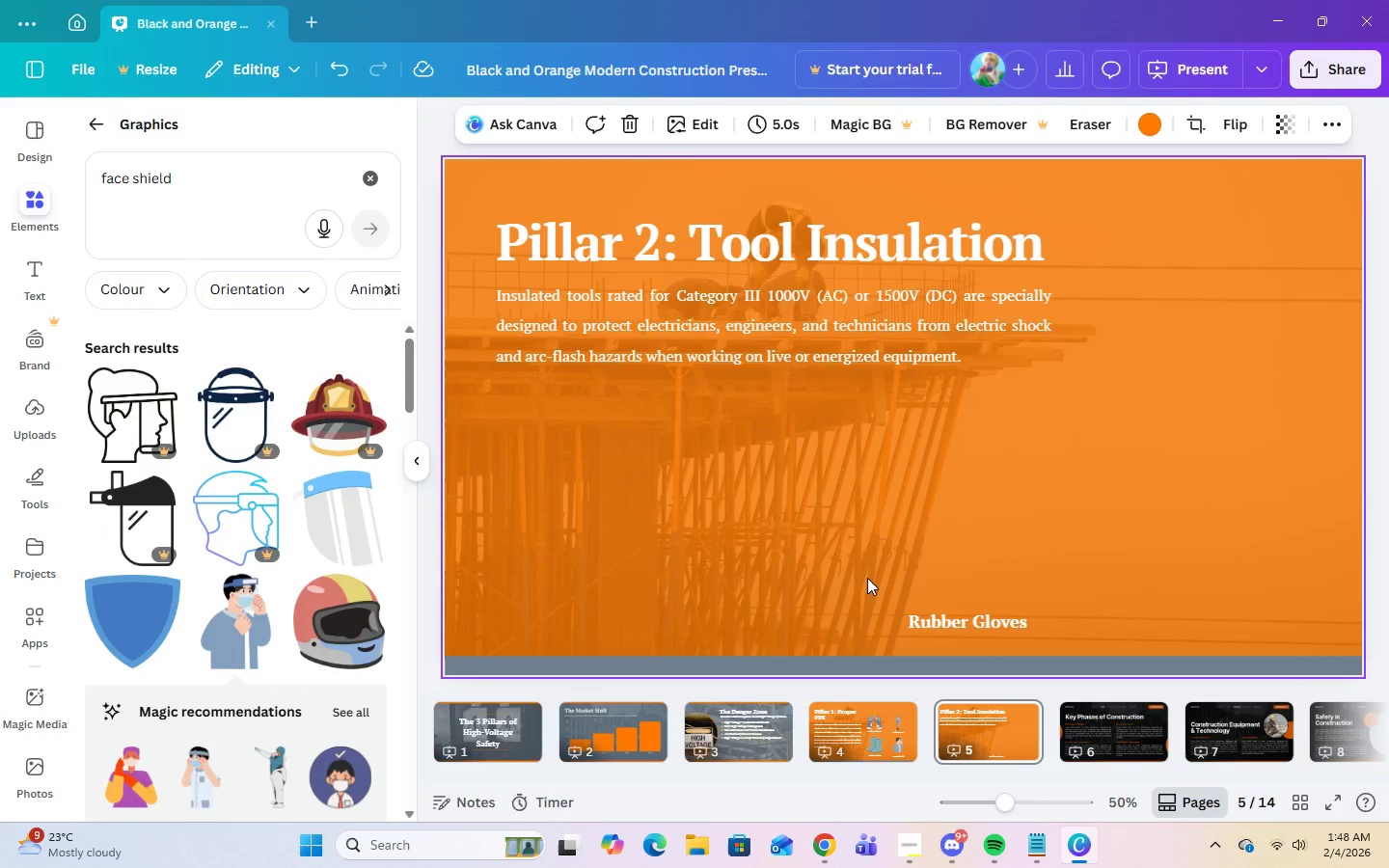 
left_click([829, 847])
 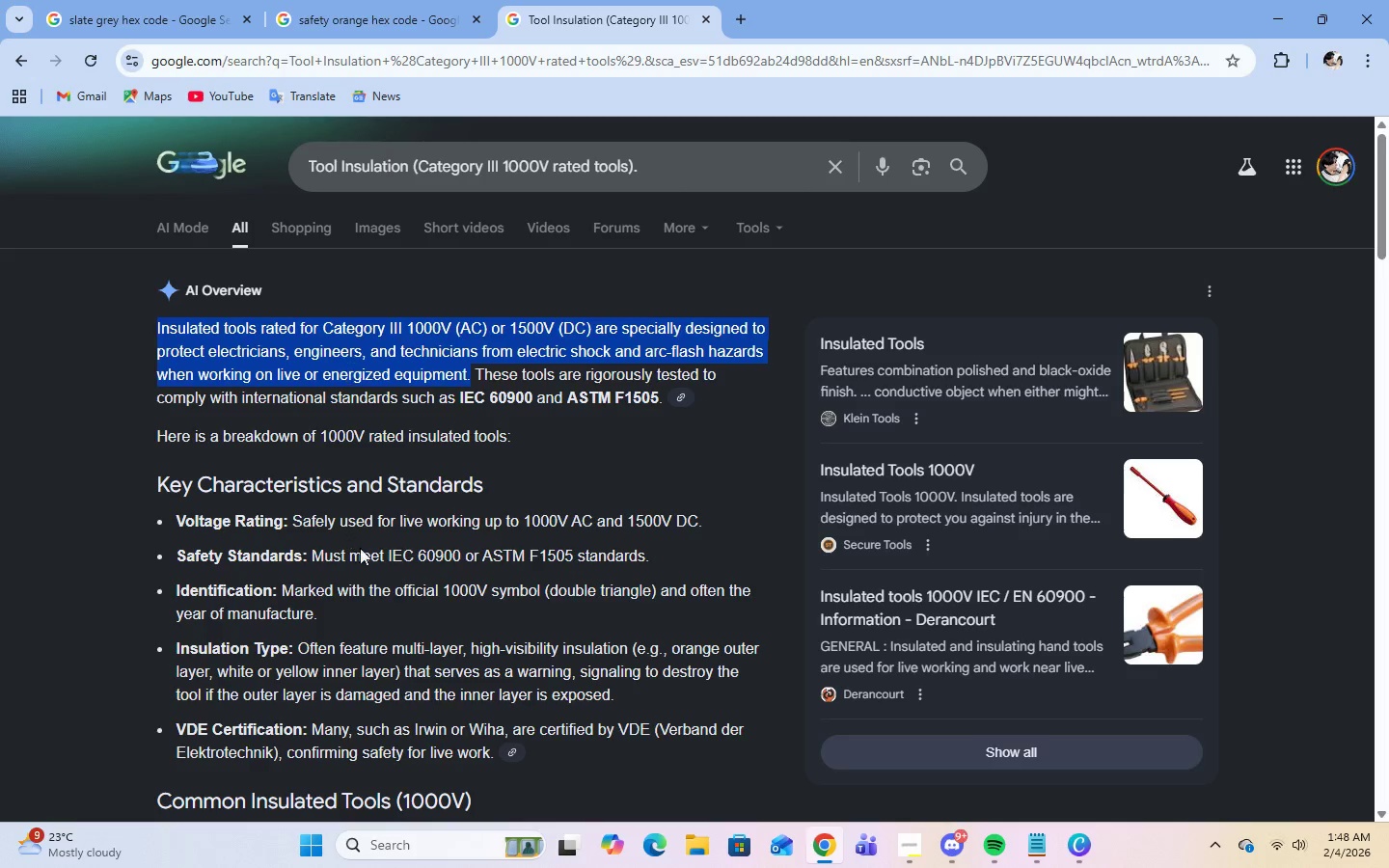 
scroll: coordinate [414, 575], scroll_direction: down, amount: 6.0
 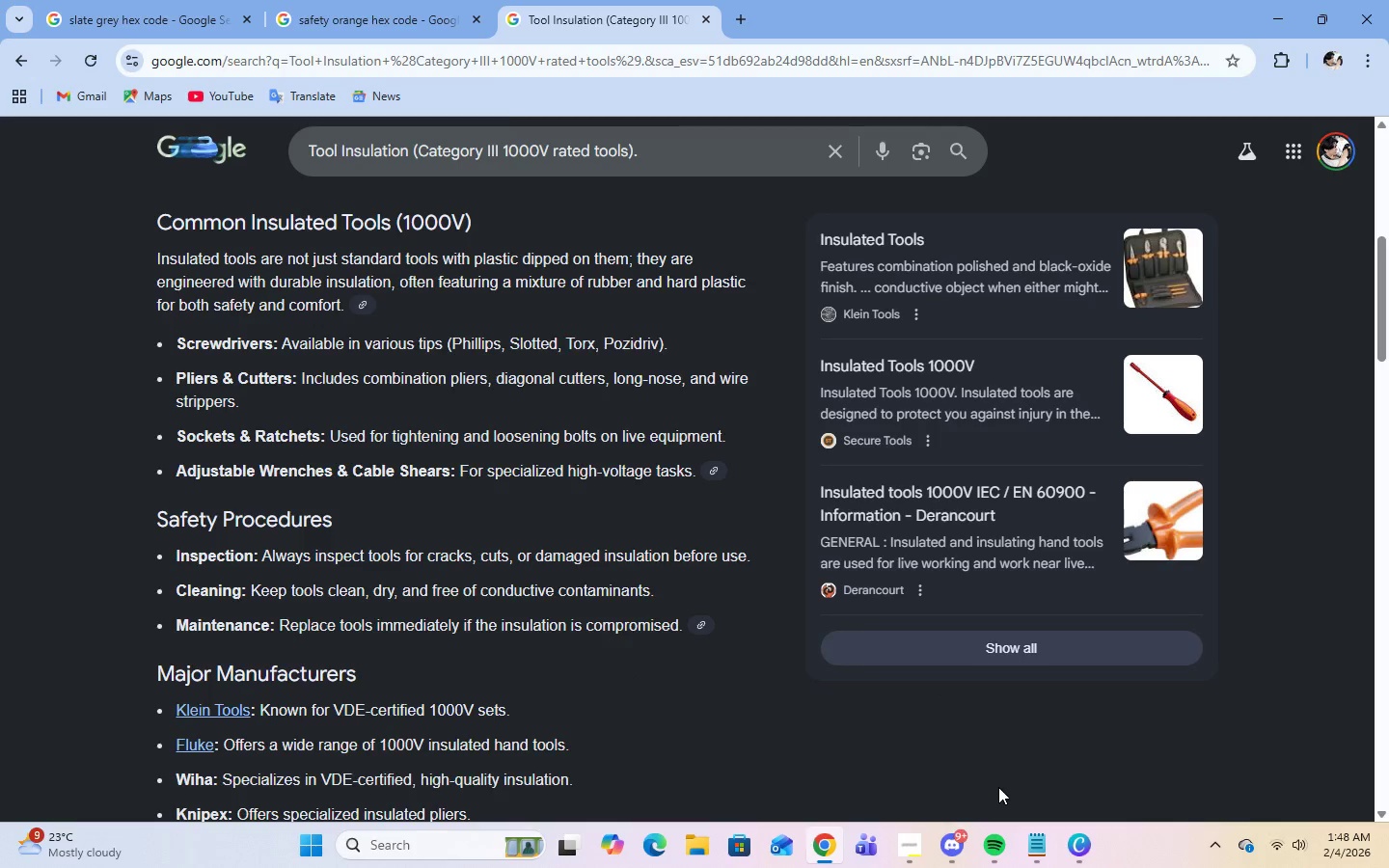 
left_click([1082, 850])
 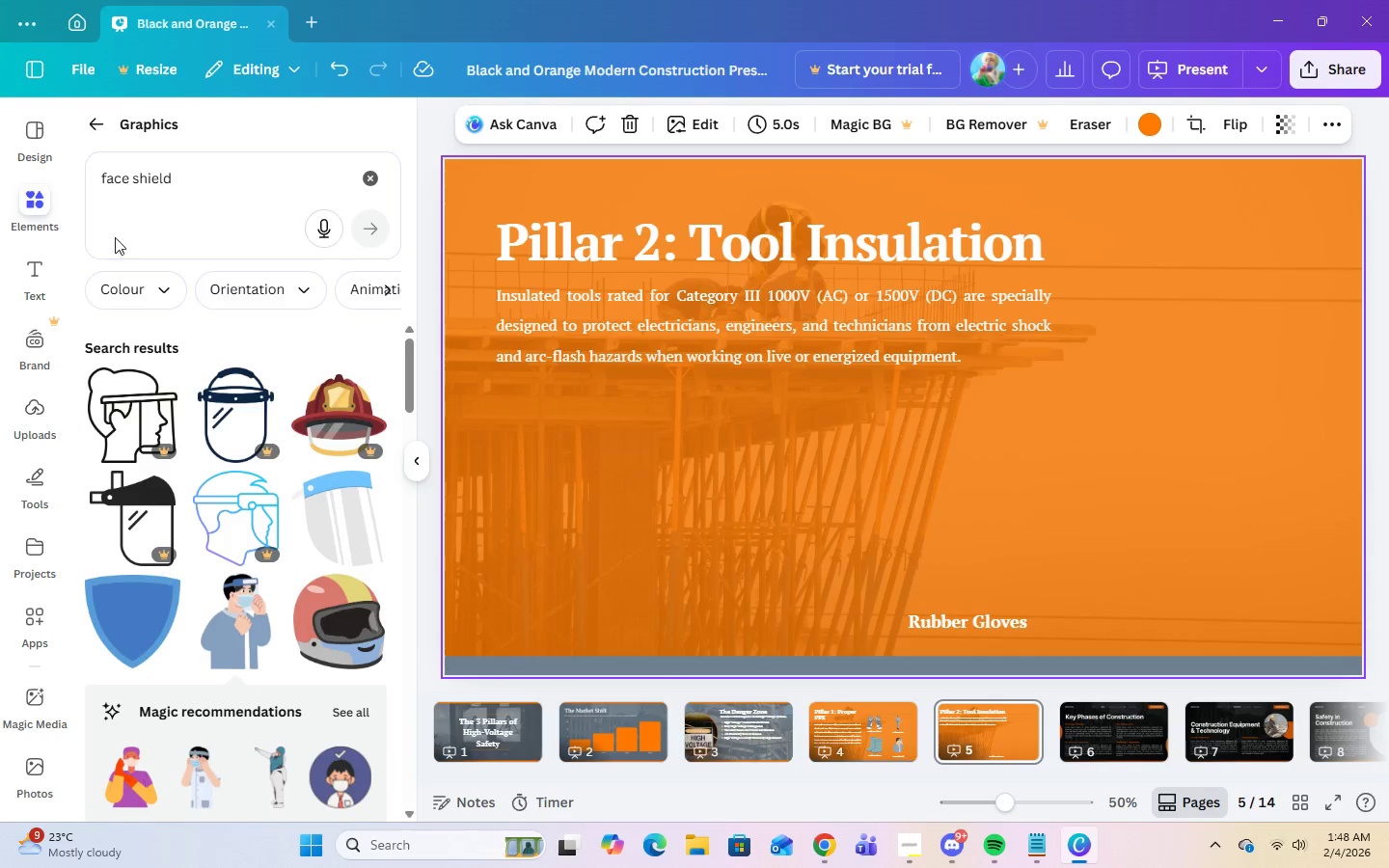 
left_click([202, 181])
 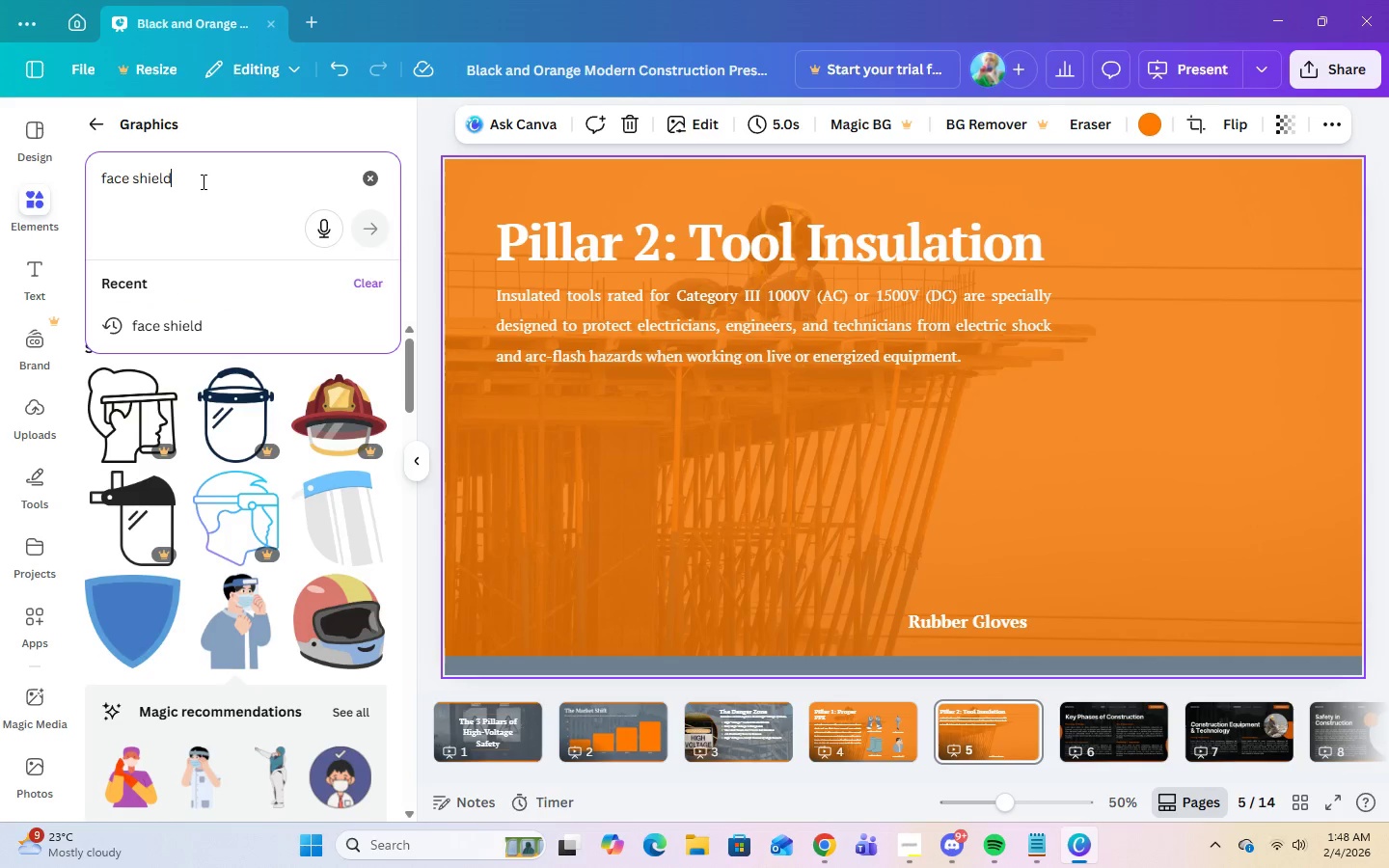 
left_click_drag(start_coordinate=[202, 181], to_coordinate=[51, 181])
 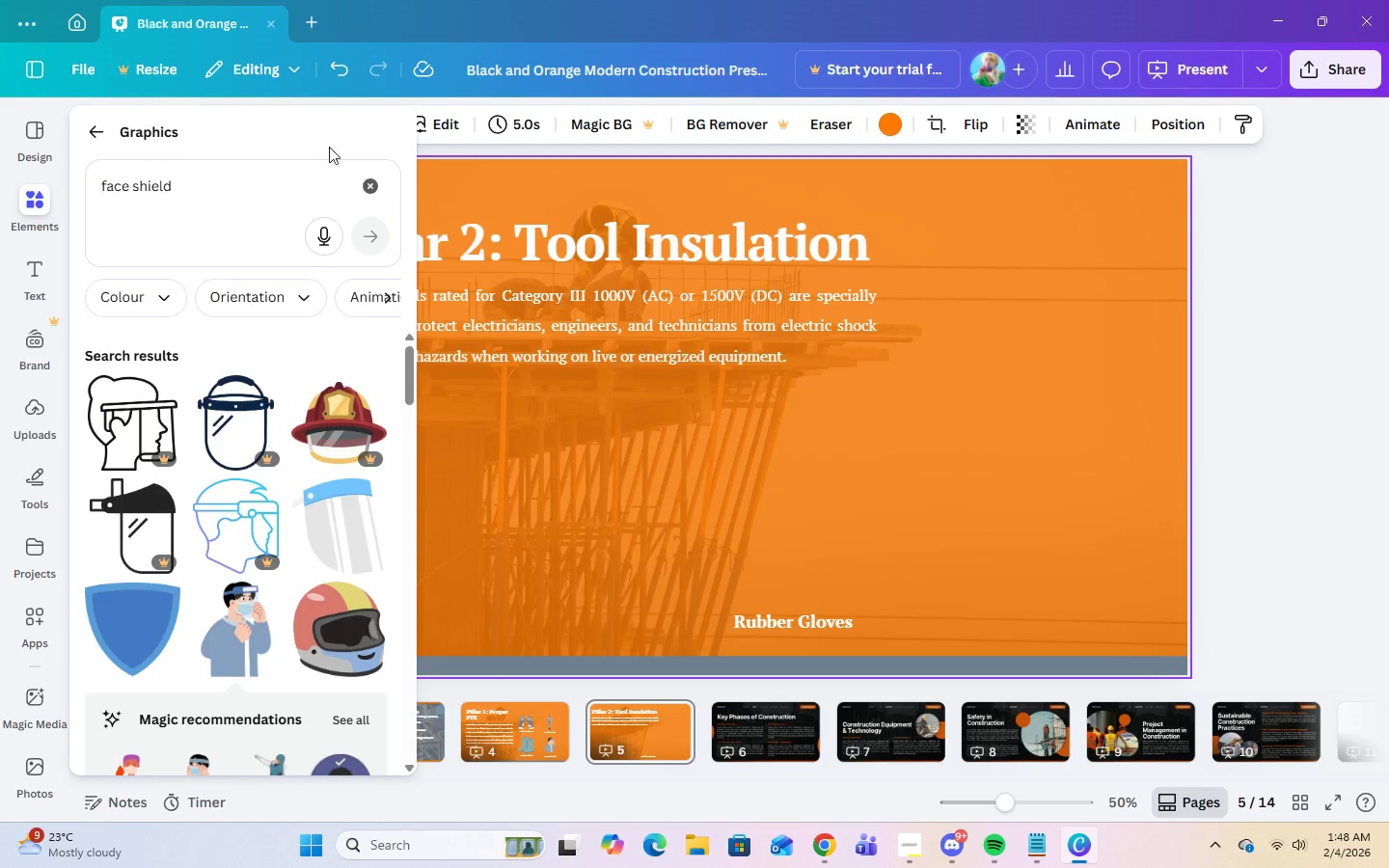 
triple_click([51, 181])
 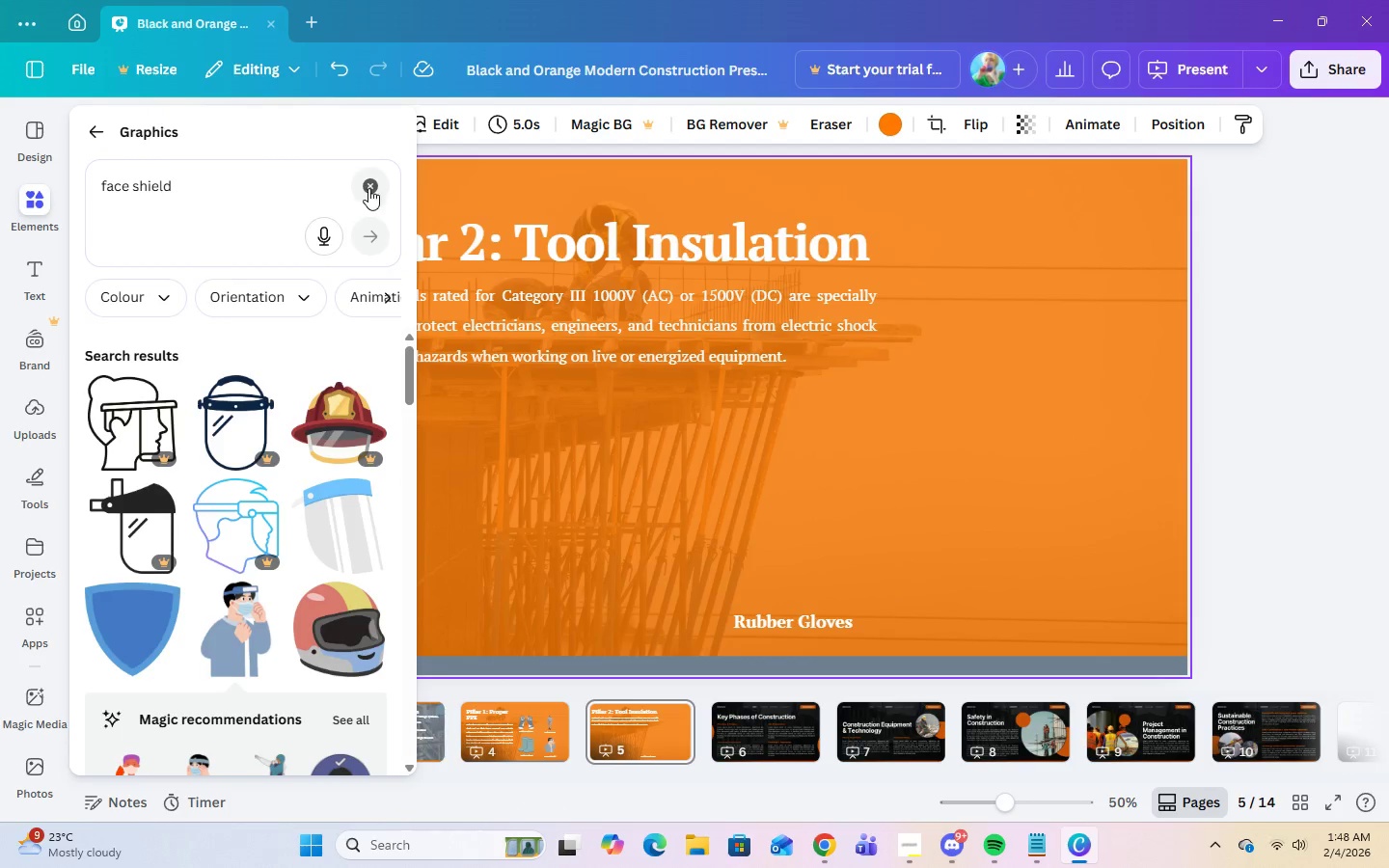 
double_click([317, 188])
 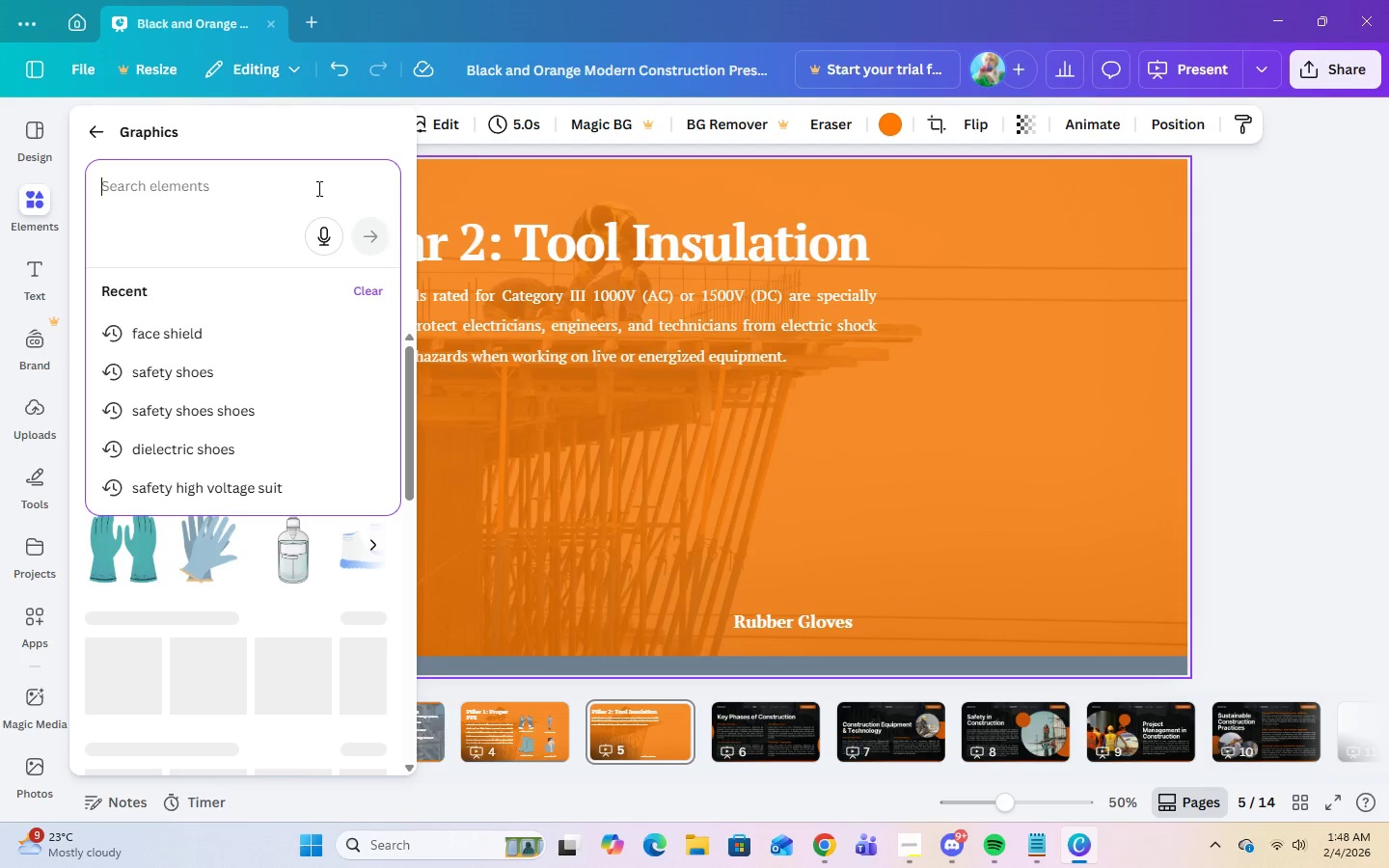 
type(screw)
 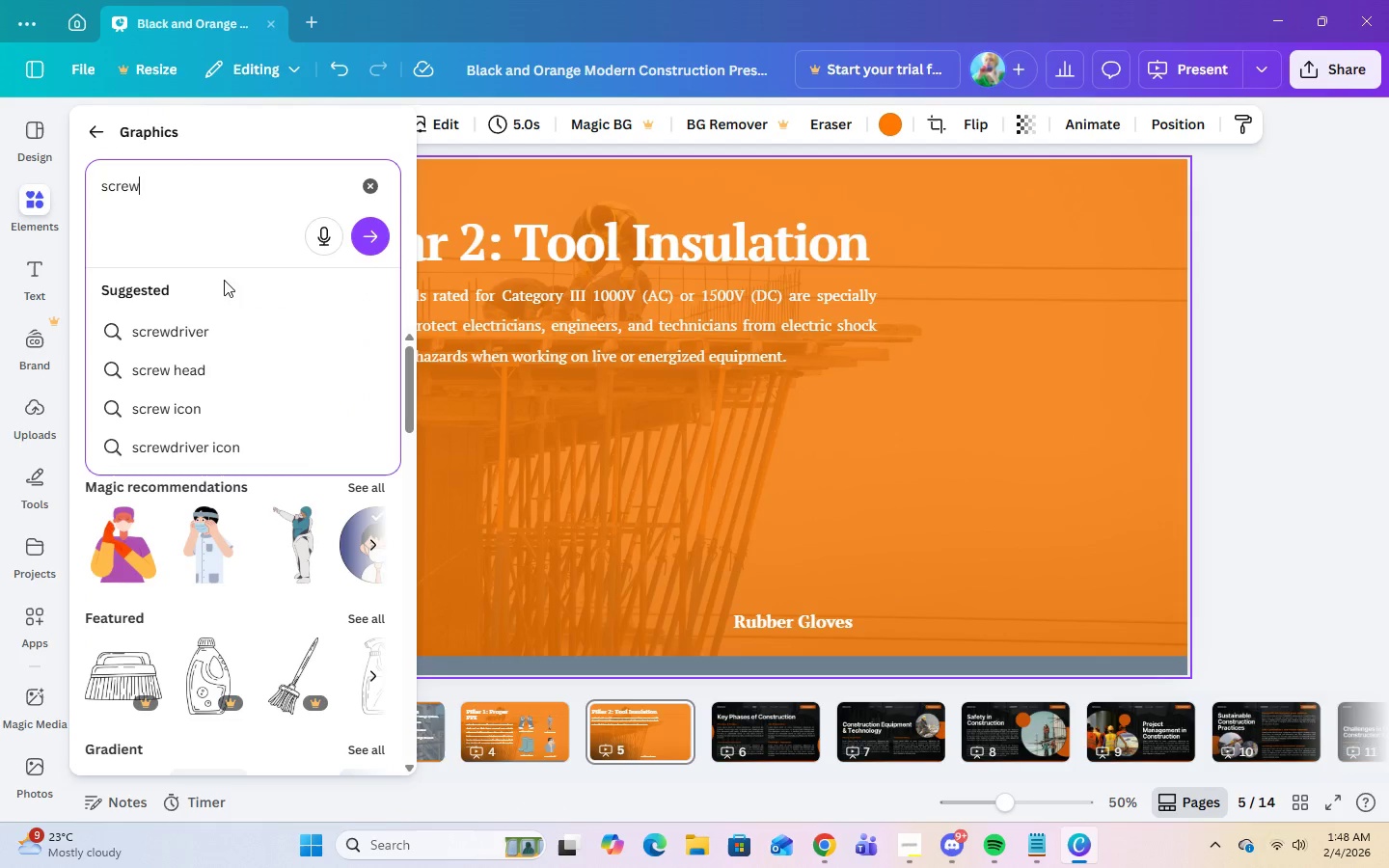 
left_click([201, 334])
 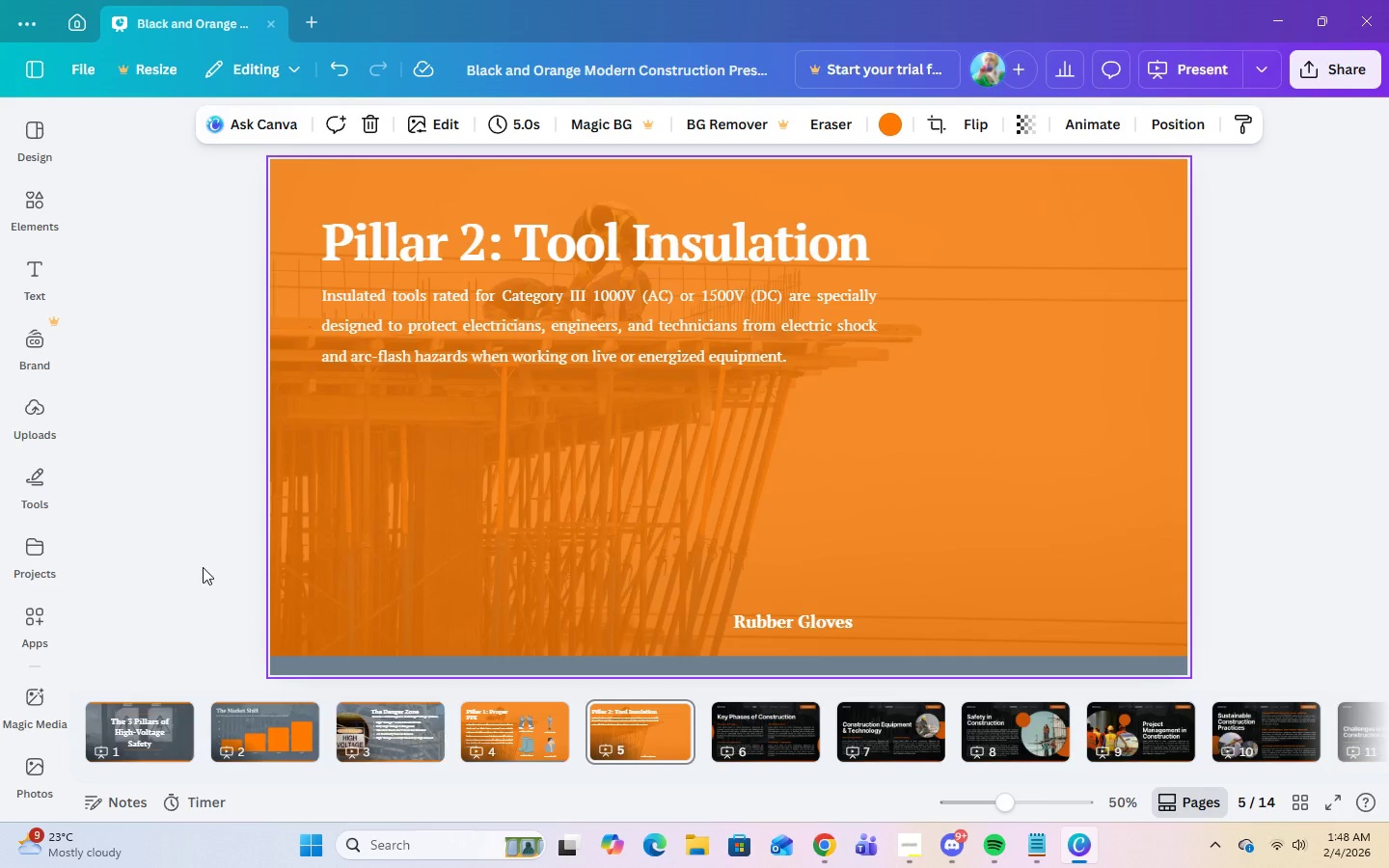 
left_click([27, 202])
 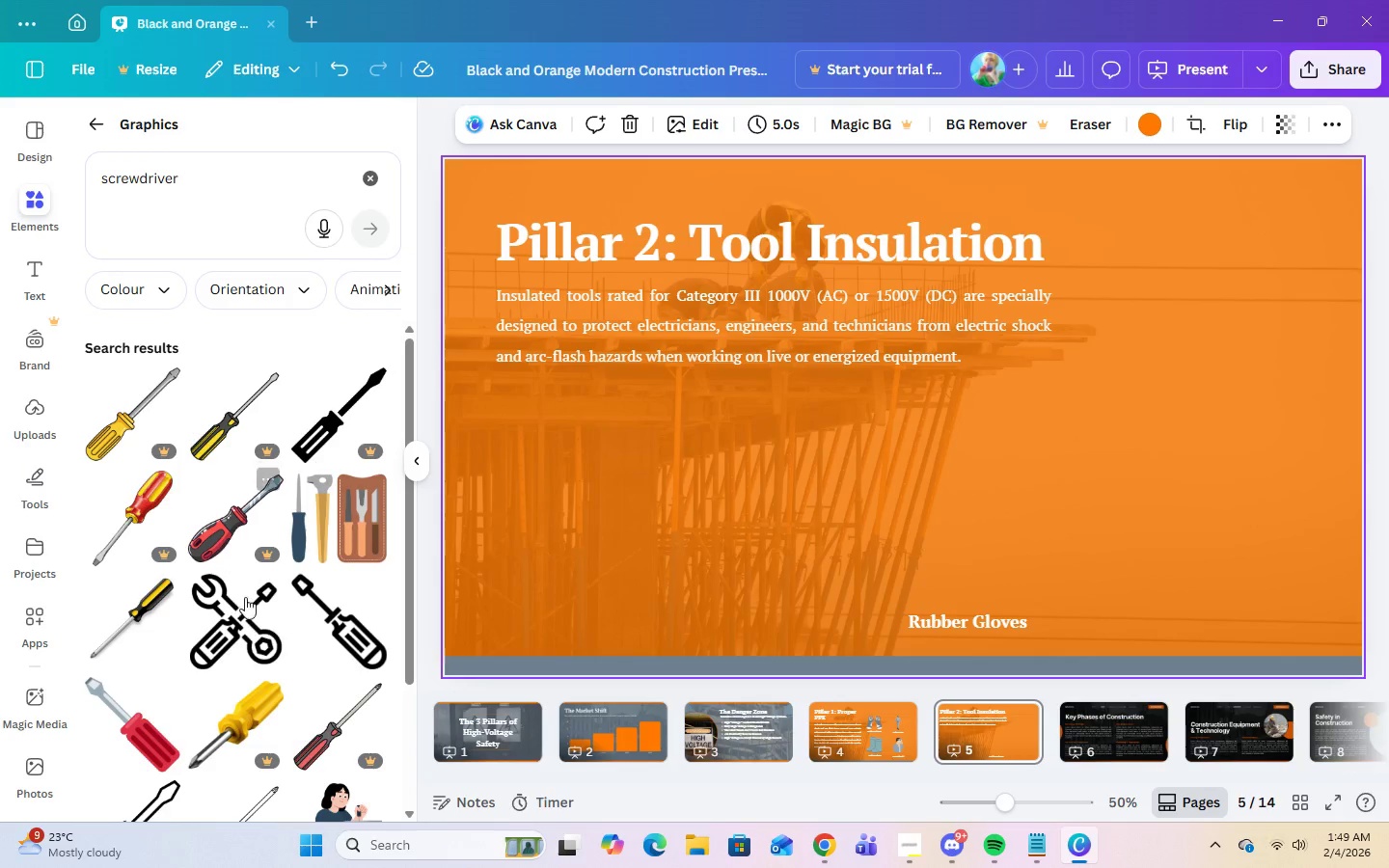 
scroll: coordinate [257, 623], scroll_direction: down, amount: 20.0
 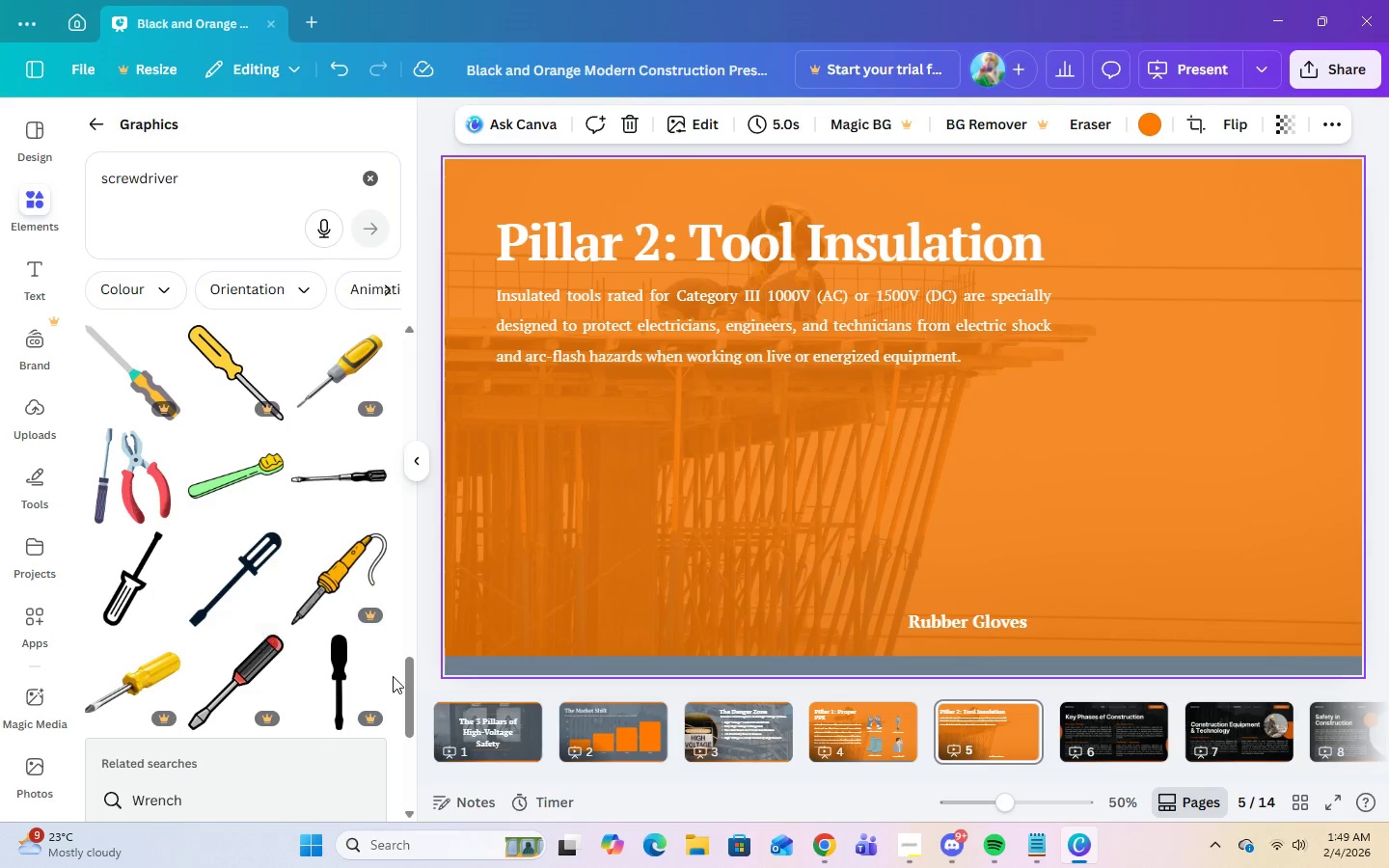 
scroll: coordinate [322, 695], scroll_direction: down, amount: 12.0
 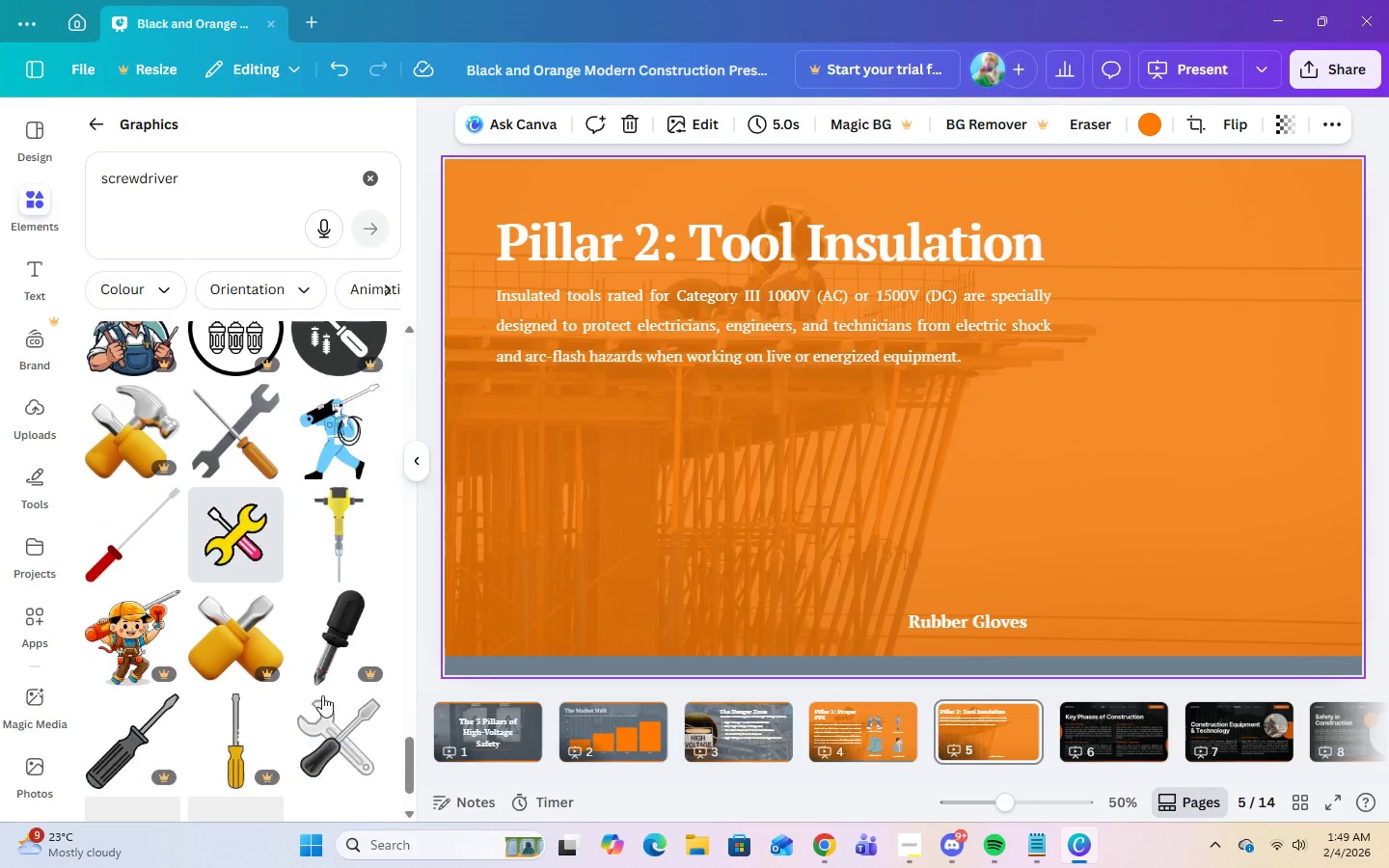 
scroll: coordinate [94, 529], scroll_direction: up, amount: 5.0
 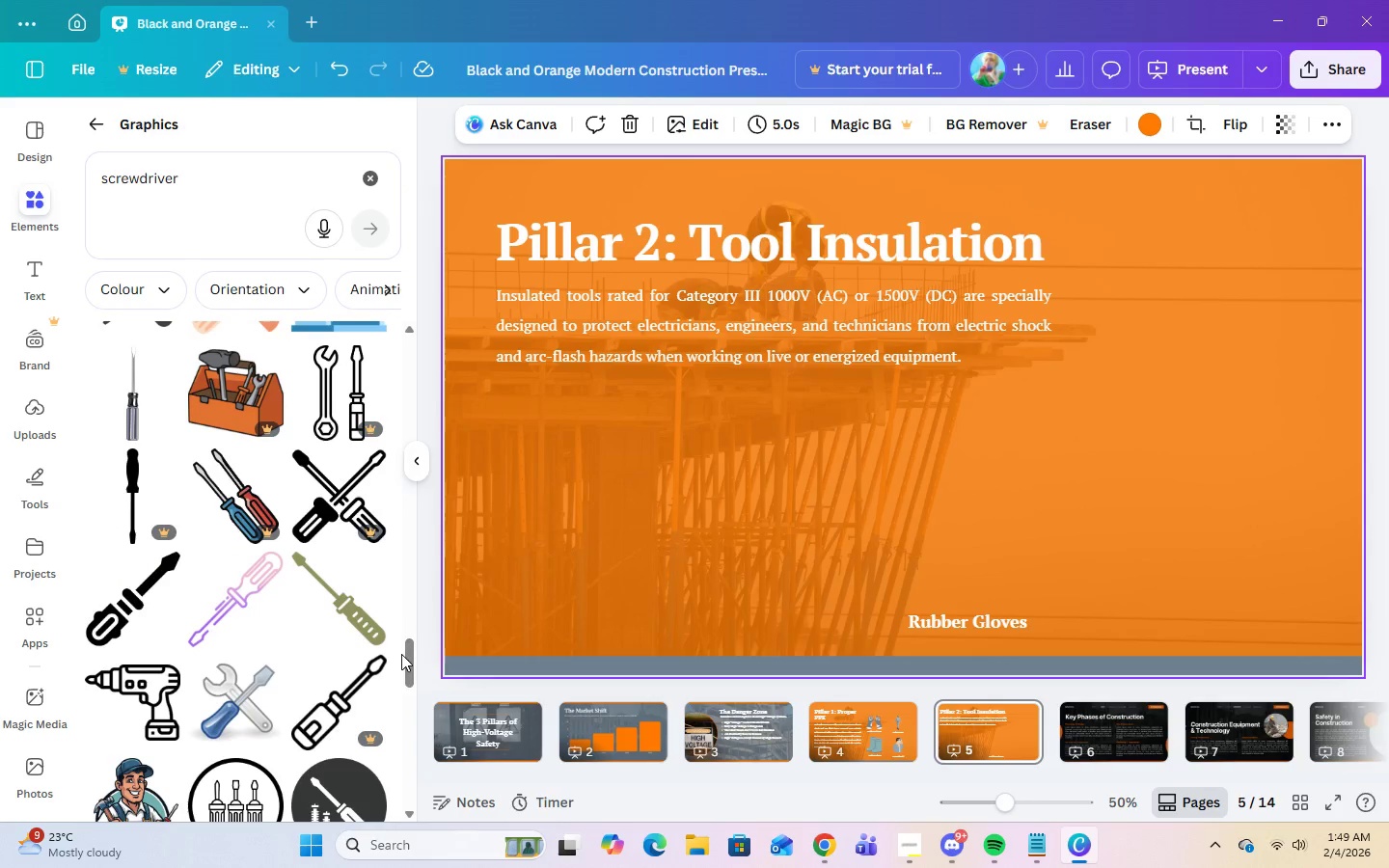 
left_click_drag(start_coordinate=[407, 658], to_coordinate=[408, 339])
 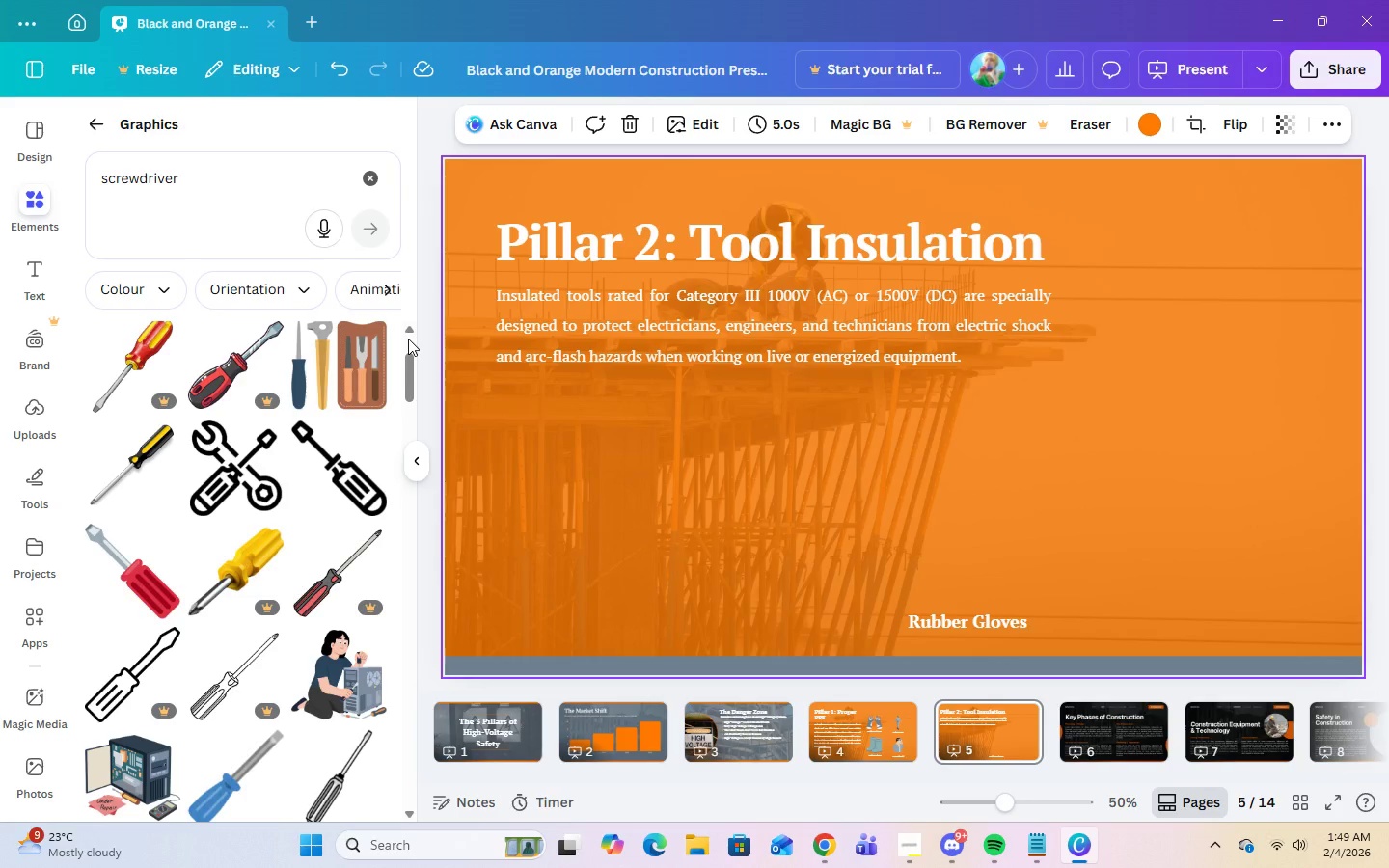 
wait(11.53)
 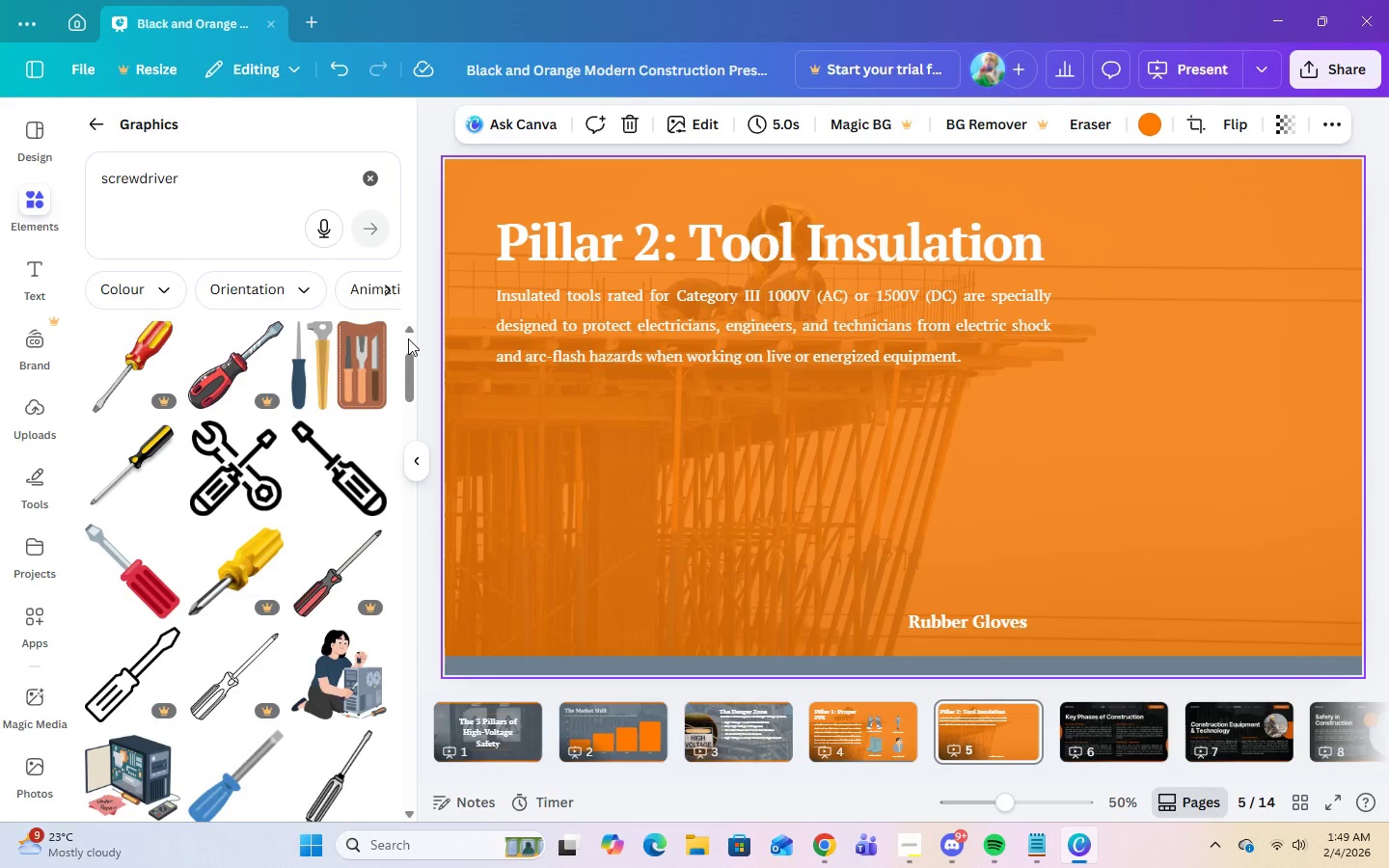 
left_click([911, 854])